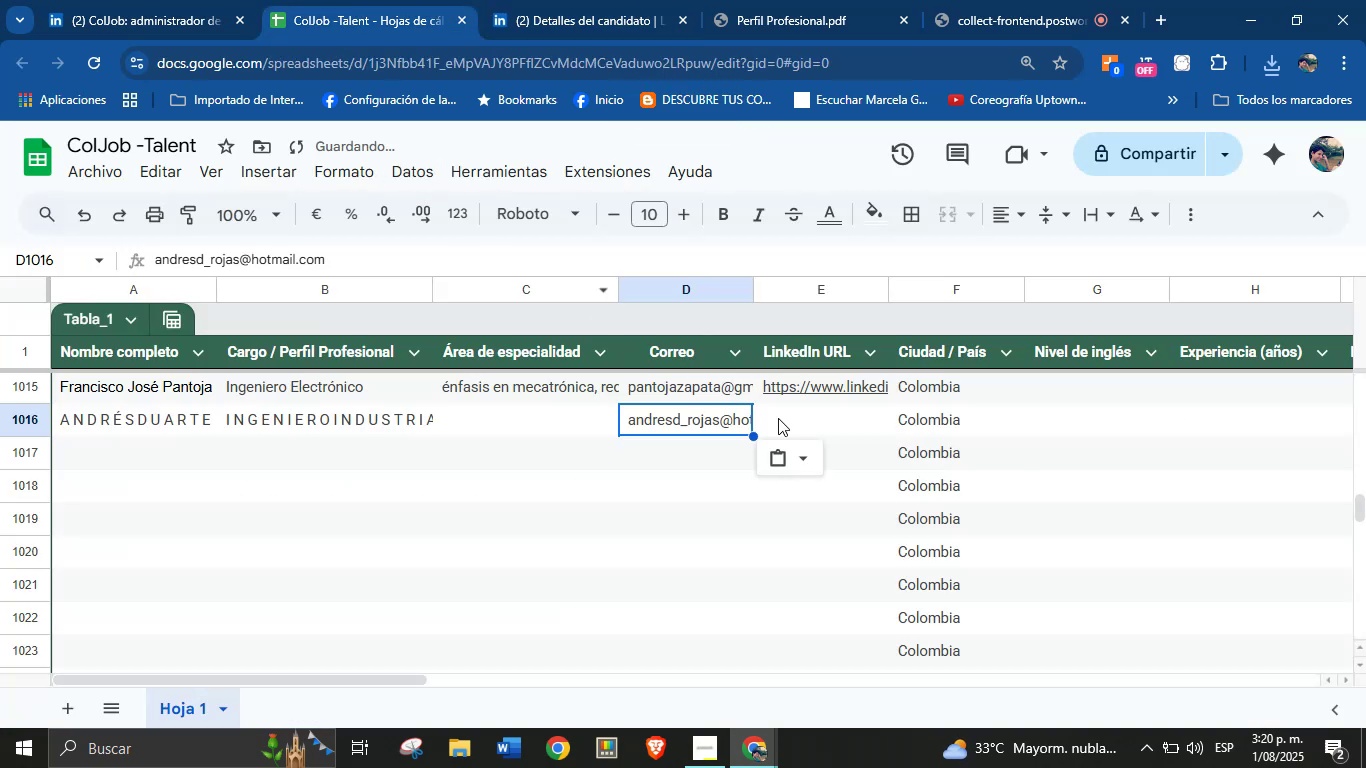 
left_click([791, 426])
 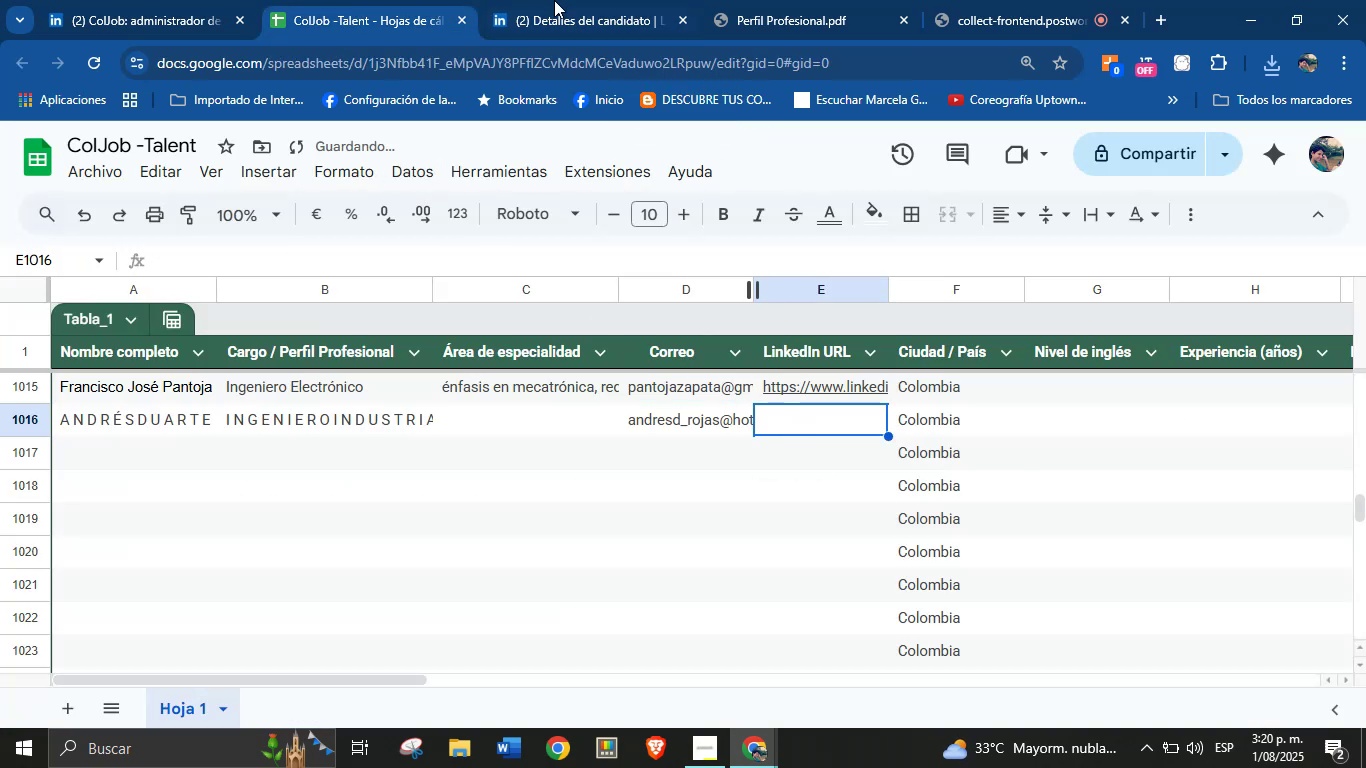 
left_click([575, 0])
 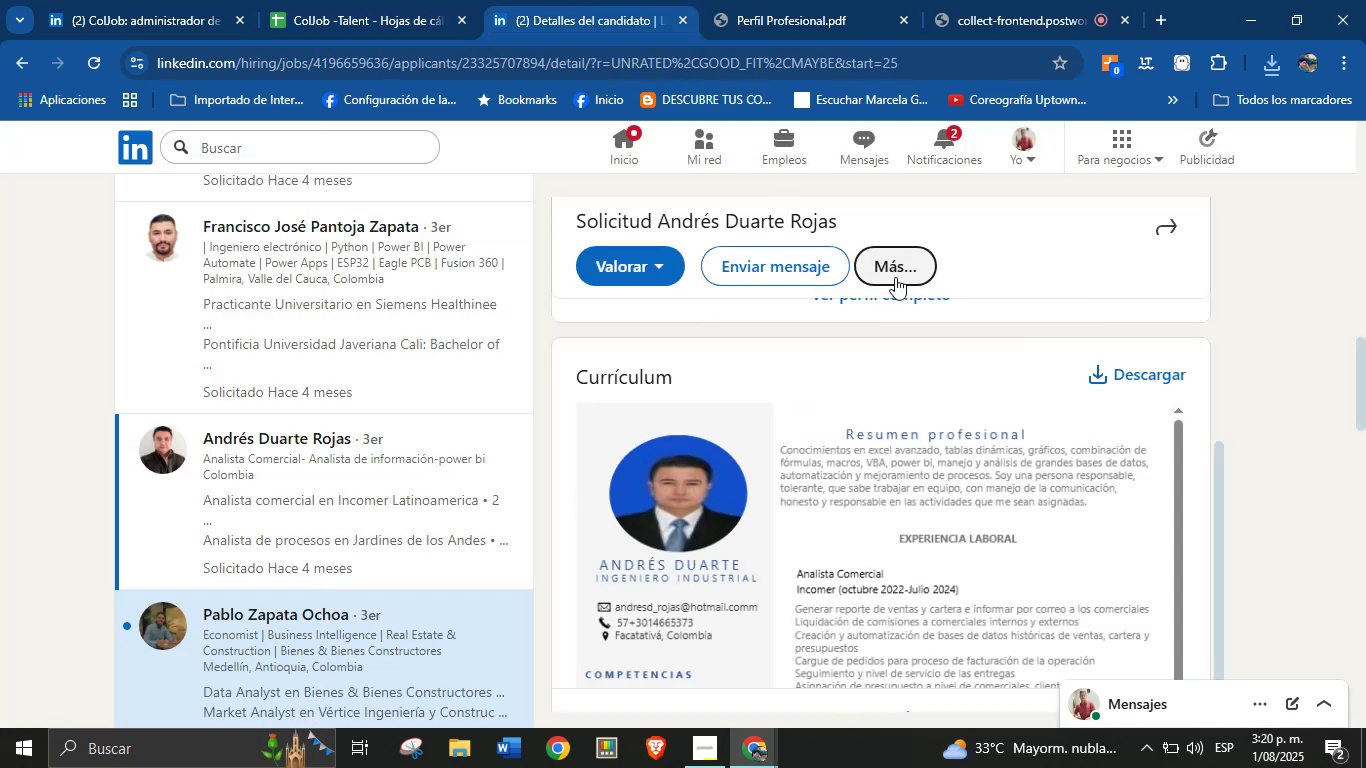 
left_click([897, 269])
 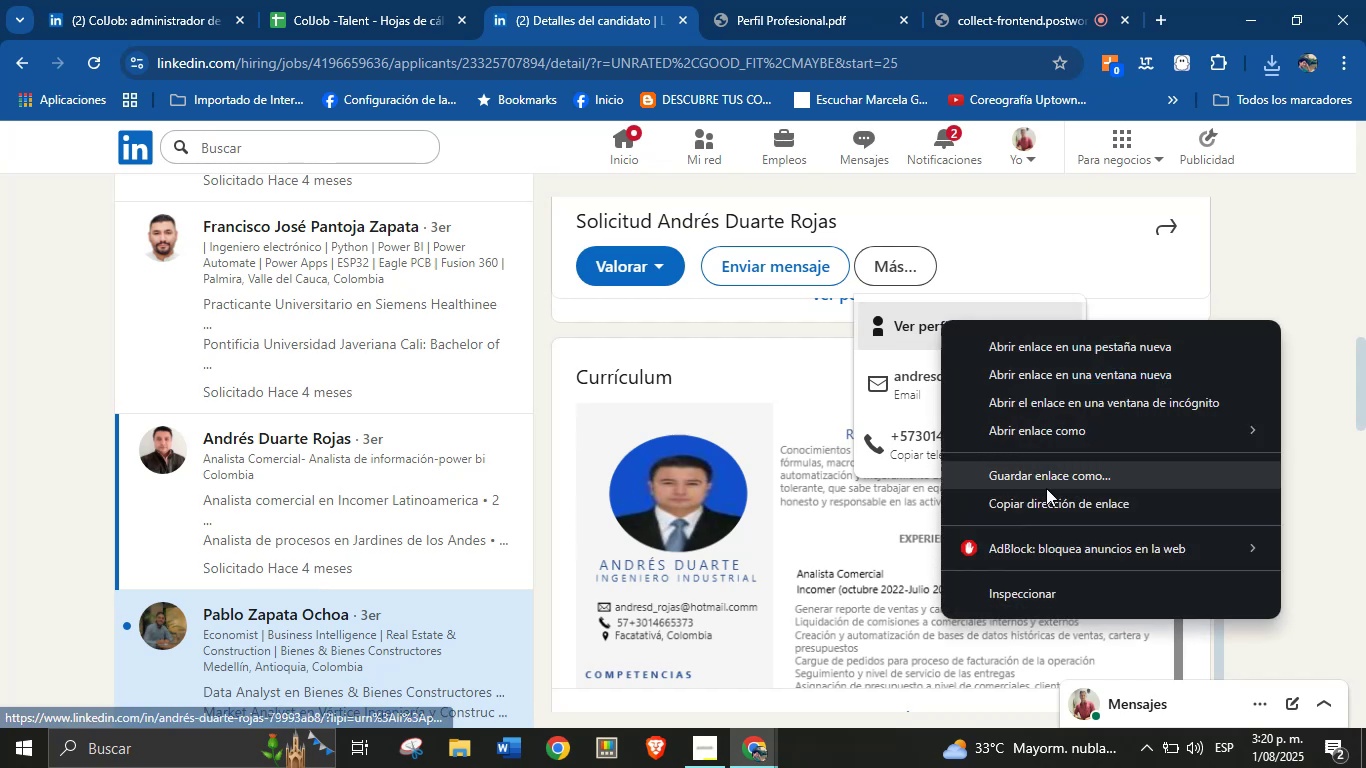 
left_click([1056, 516])
 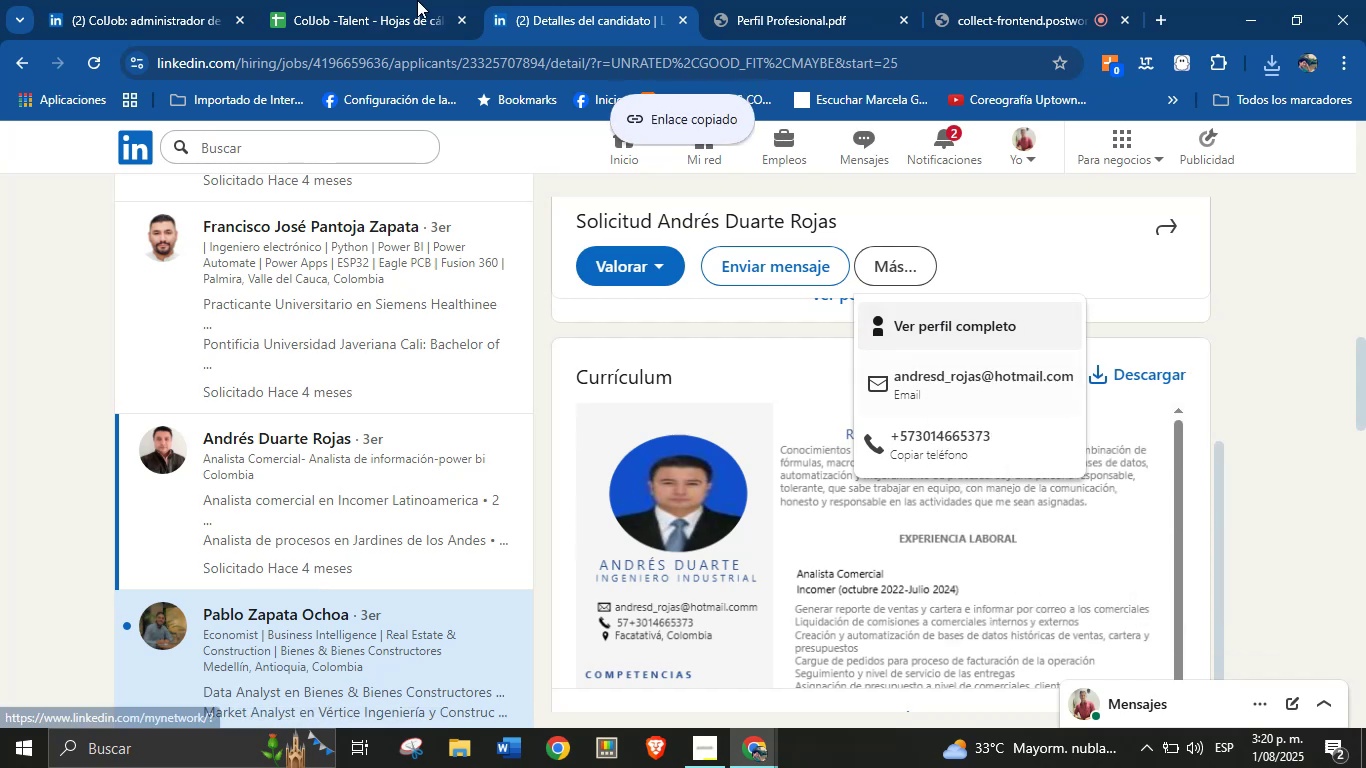 
left_click([405, 0])
 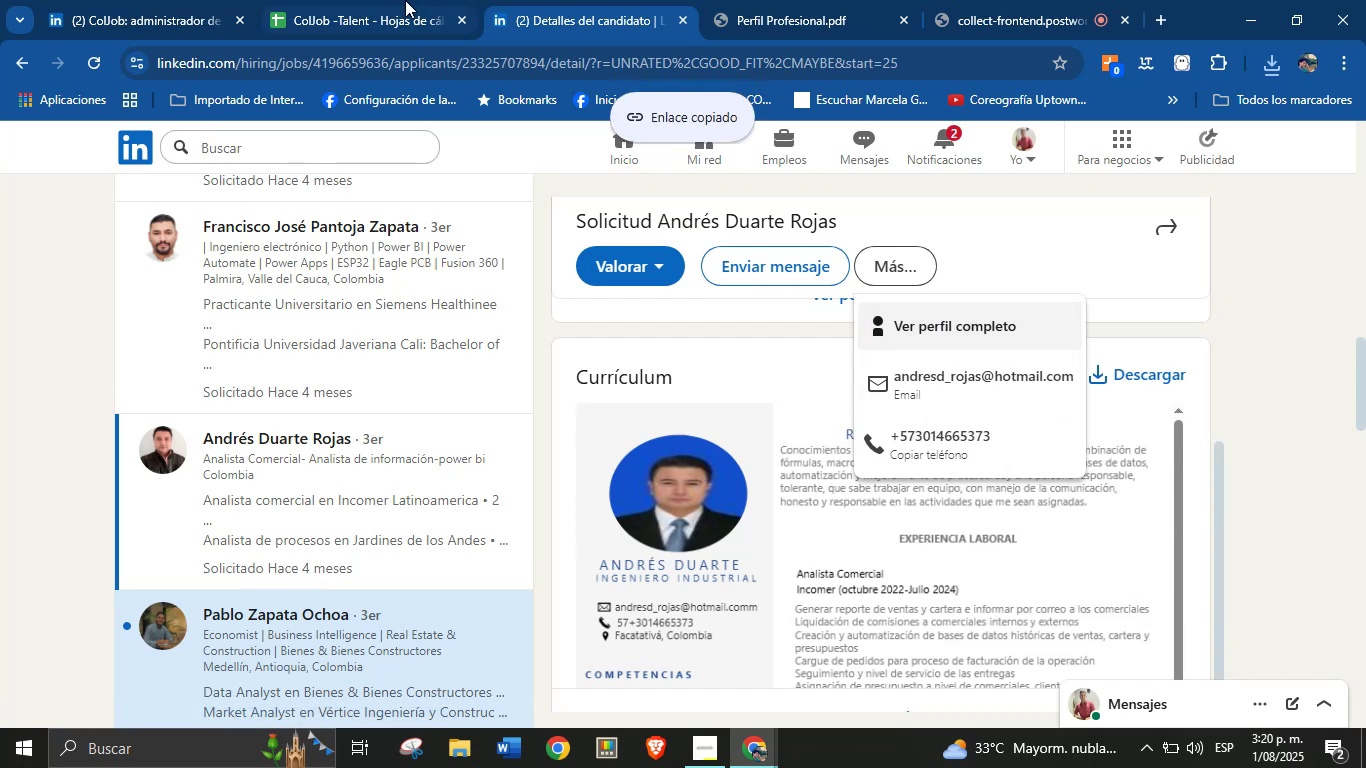 
key(Control+V)
 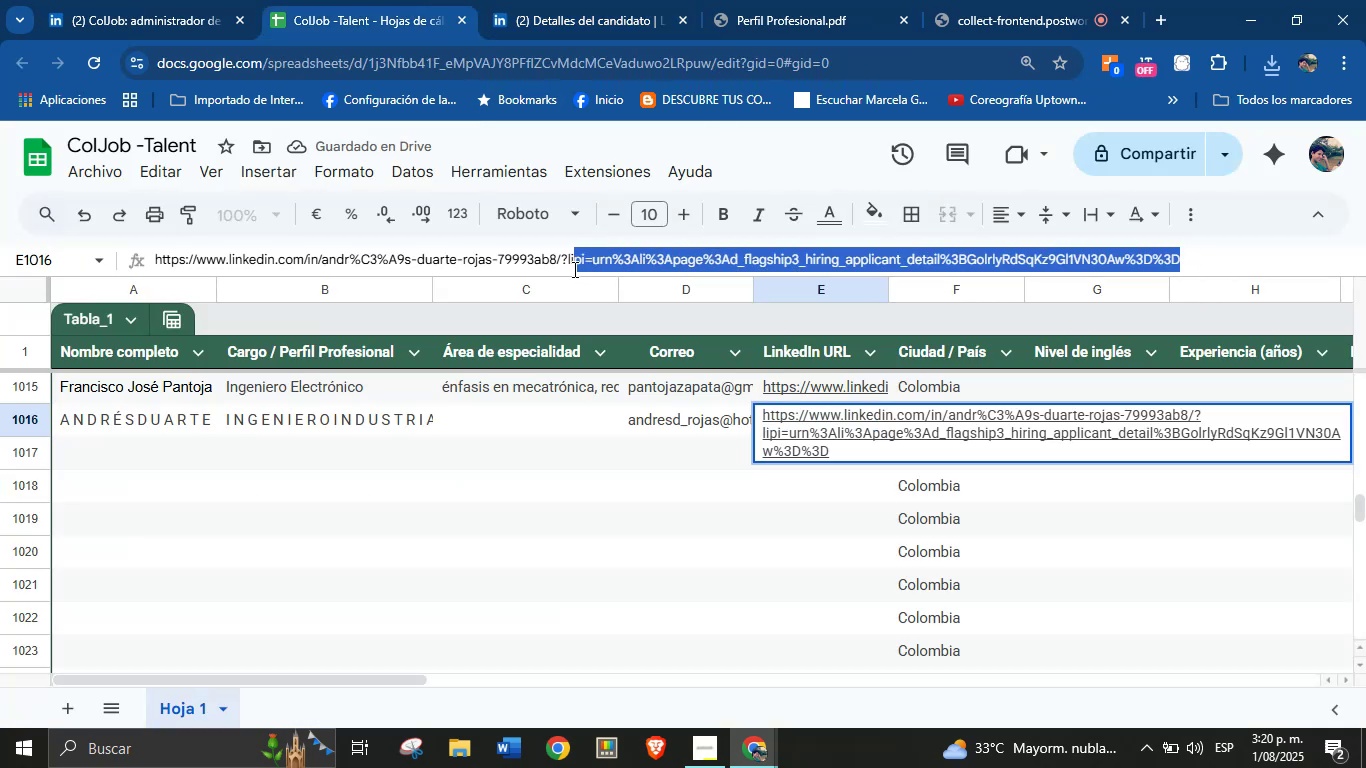 
key(Backspace)
 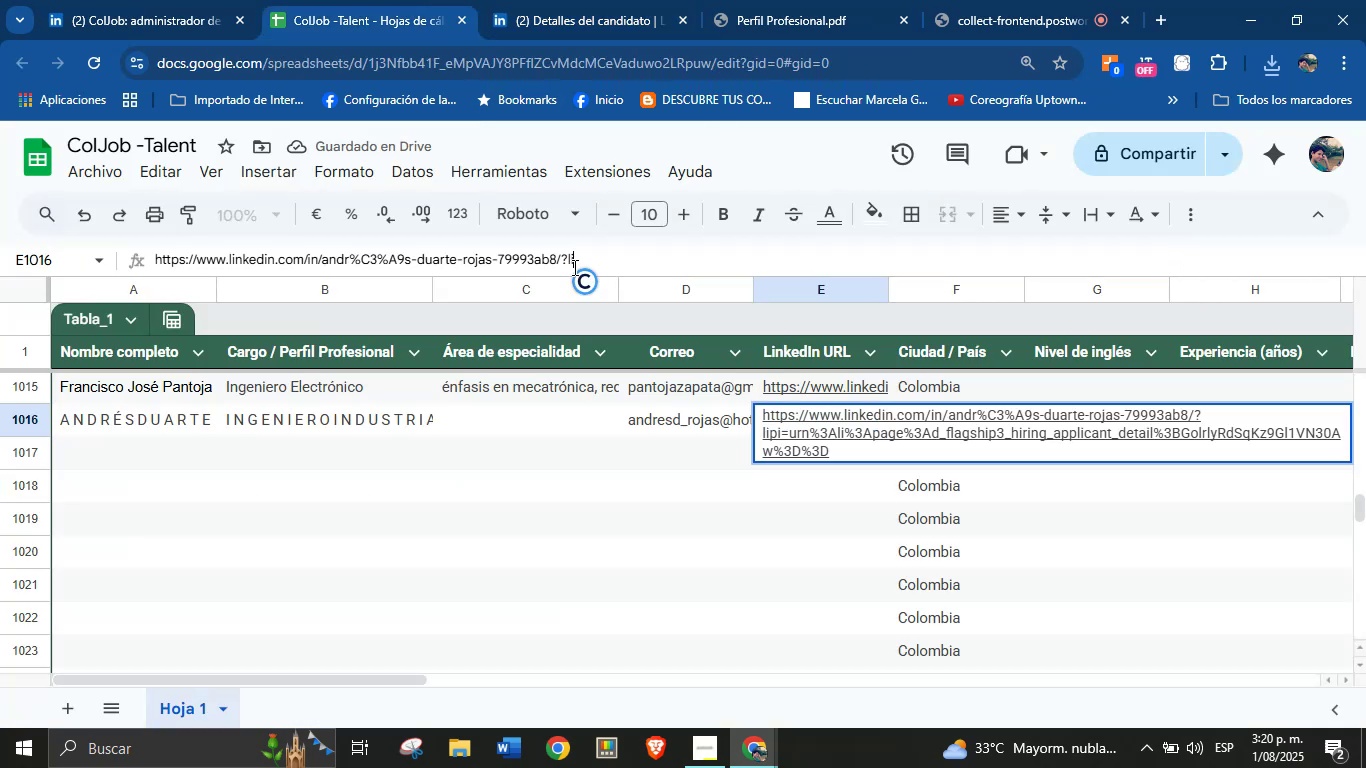 
key(Backspace)
 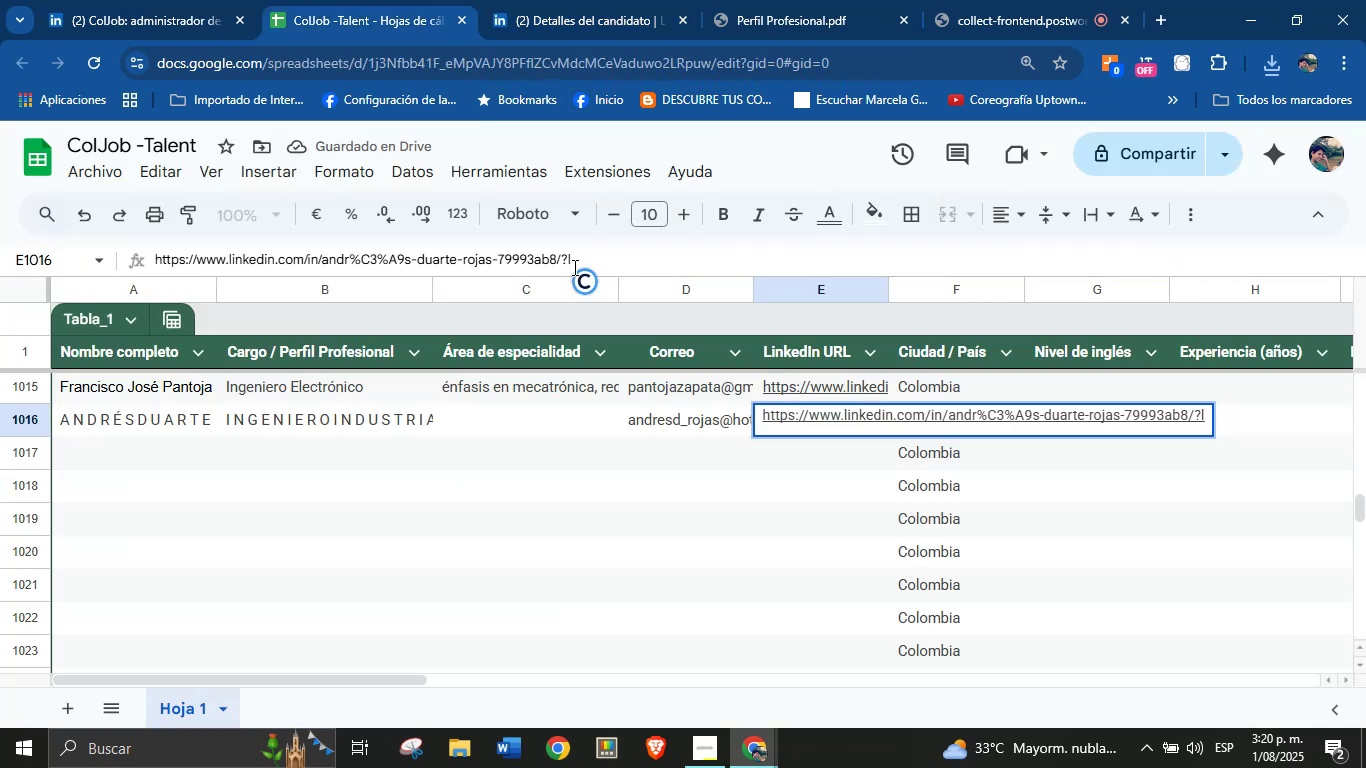 
key(Backspace)
 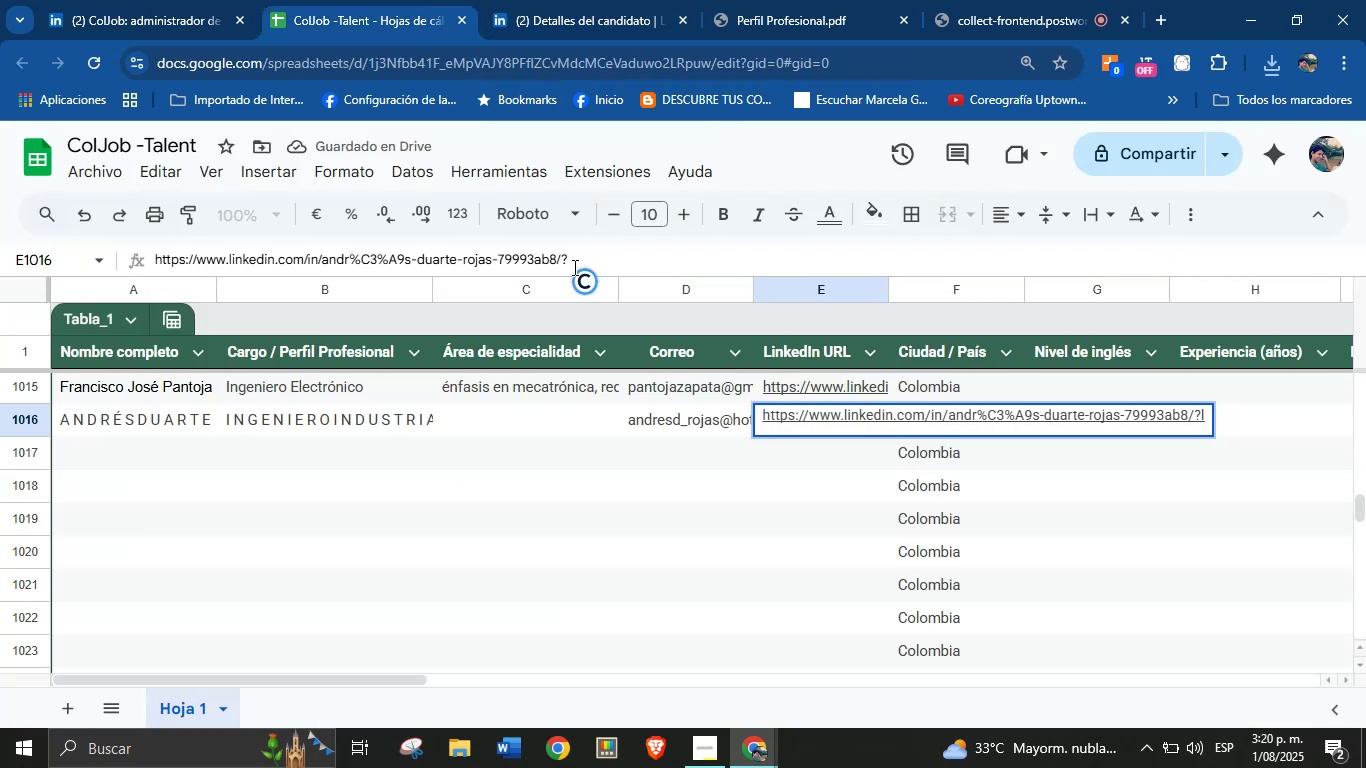 
key(Enter)
 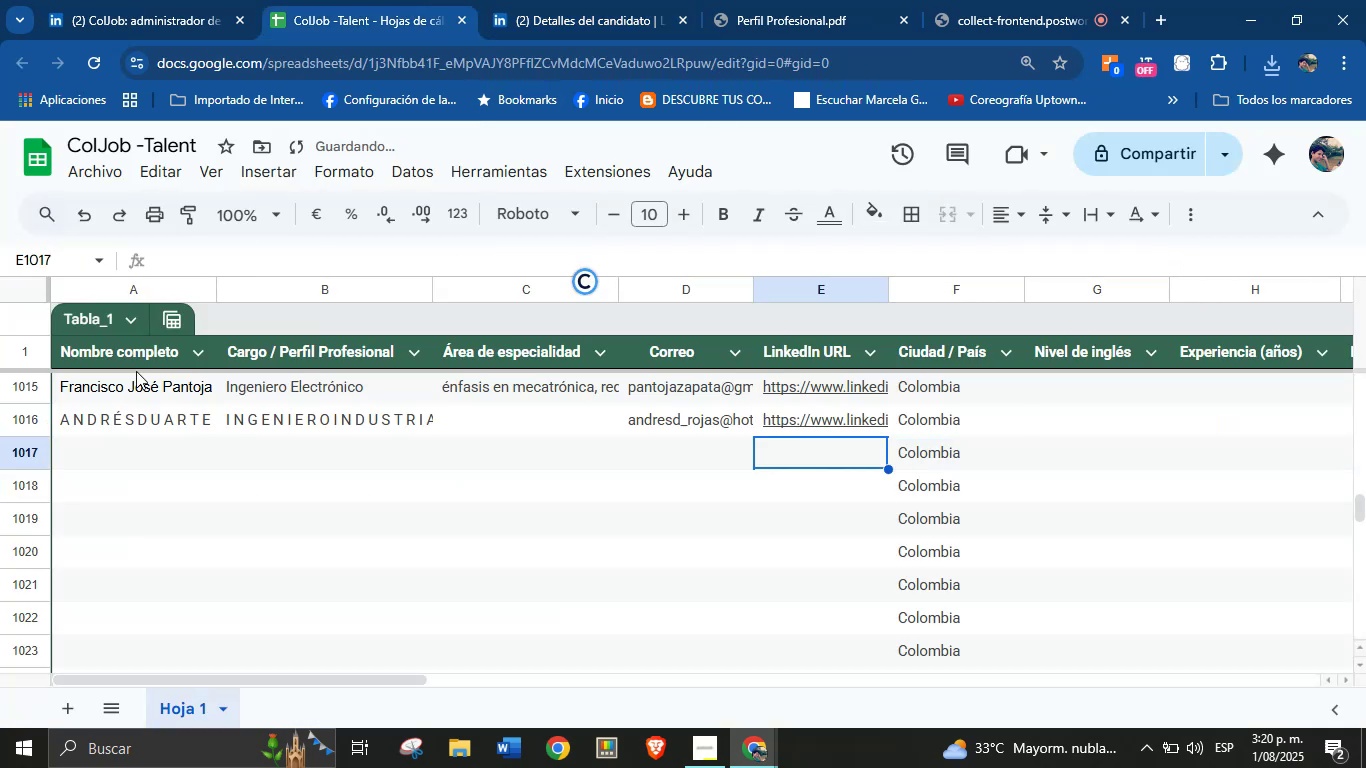 
left_click([108, 453])
 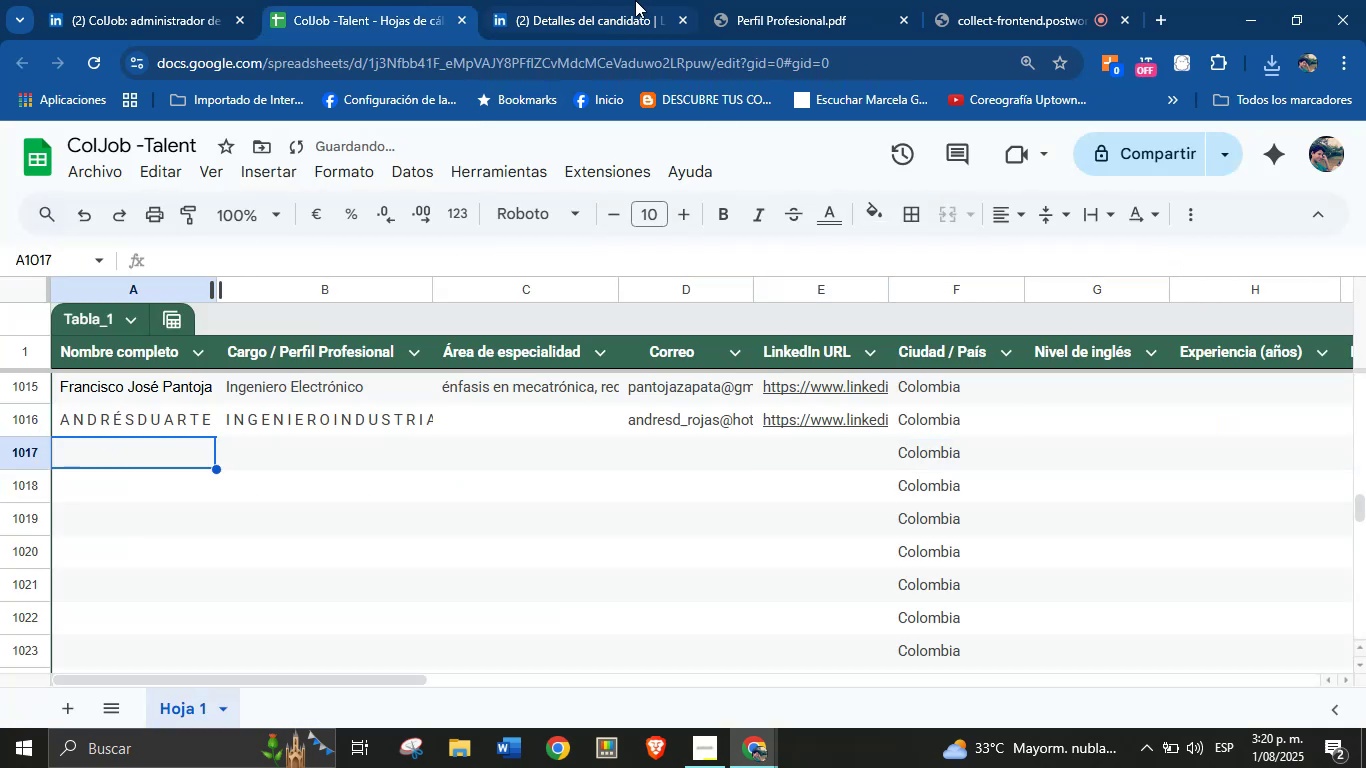 
left_click([619, 0])
 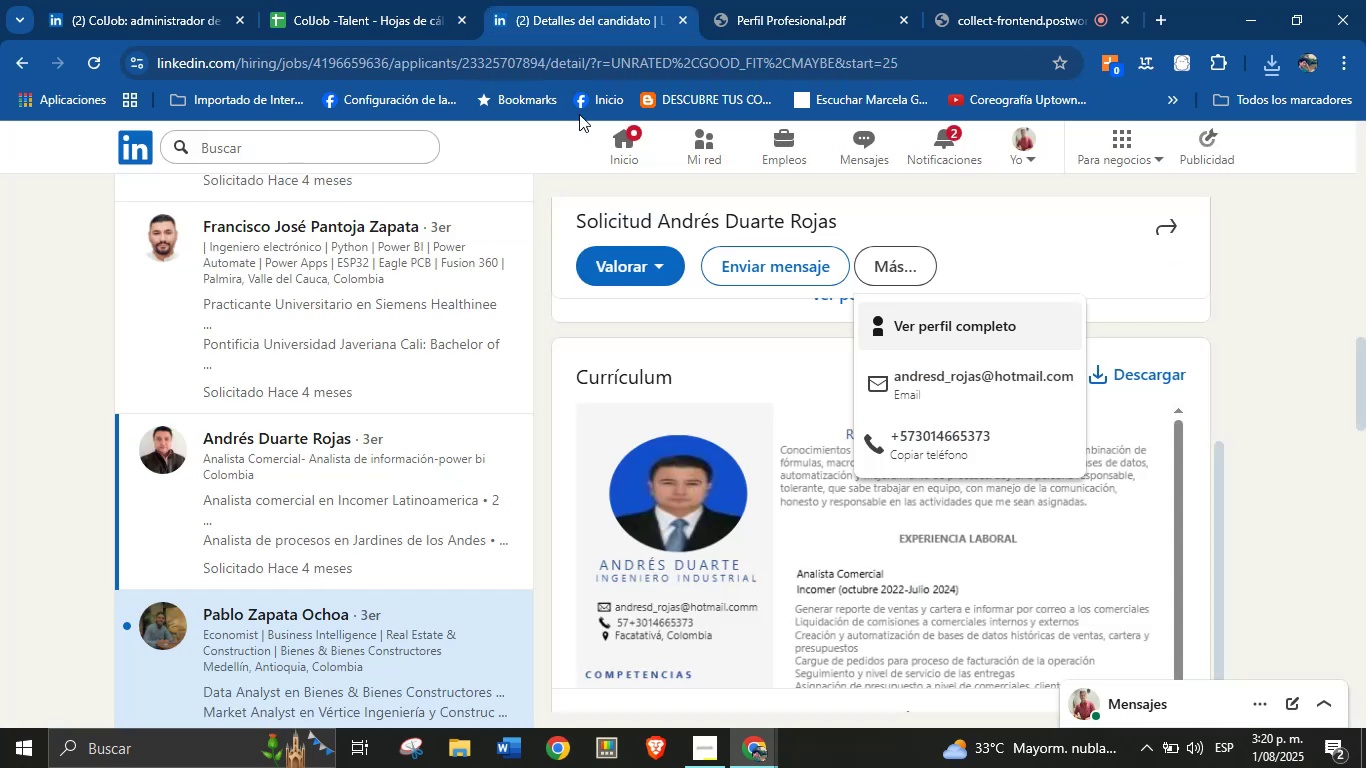 
scroll: coordinate [377, 400], scroll_direction: down, amount: 2.0
 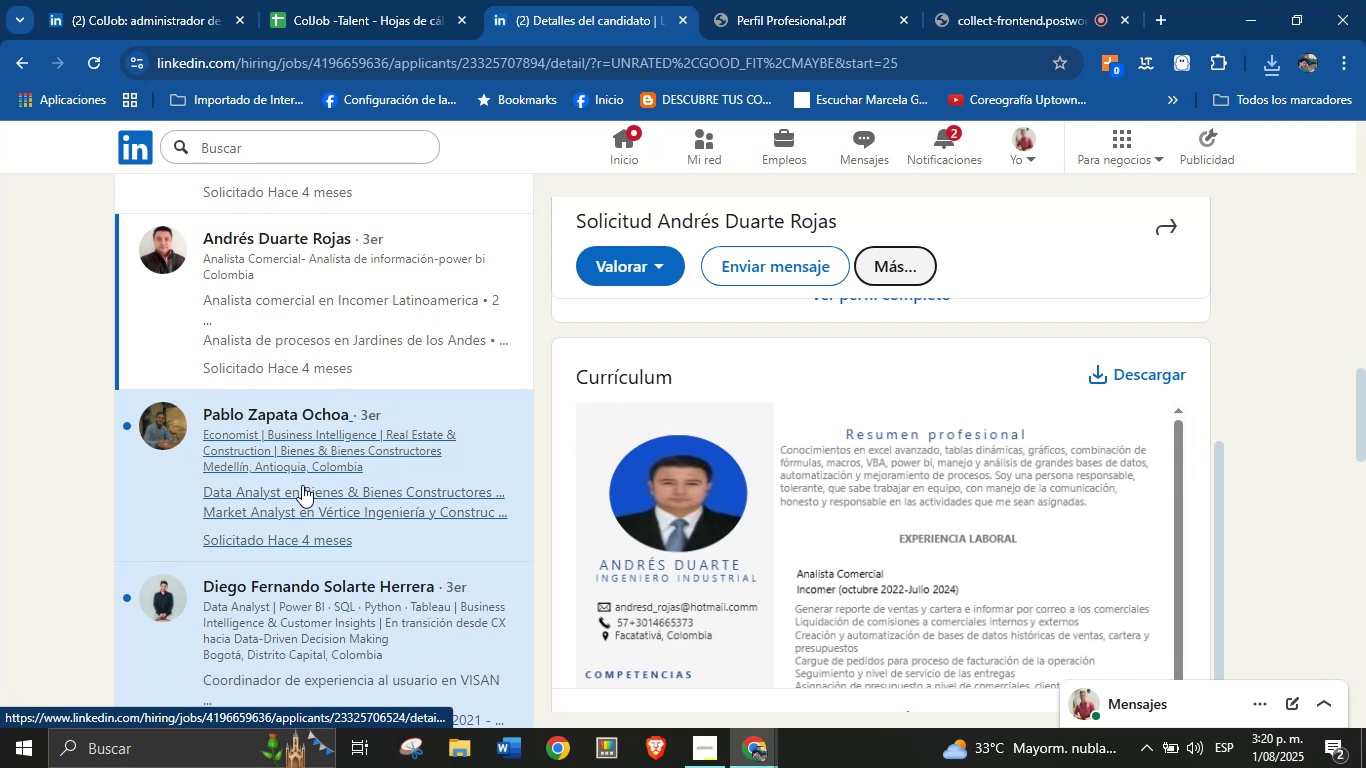 
left_click([305, 454])
 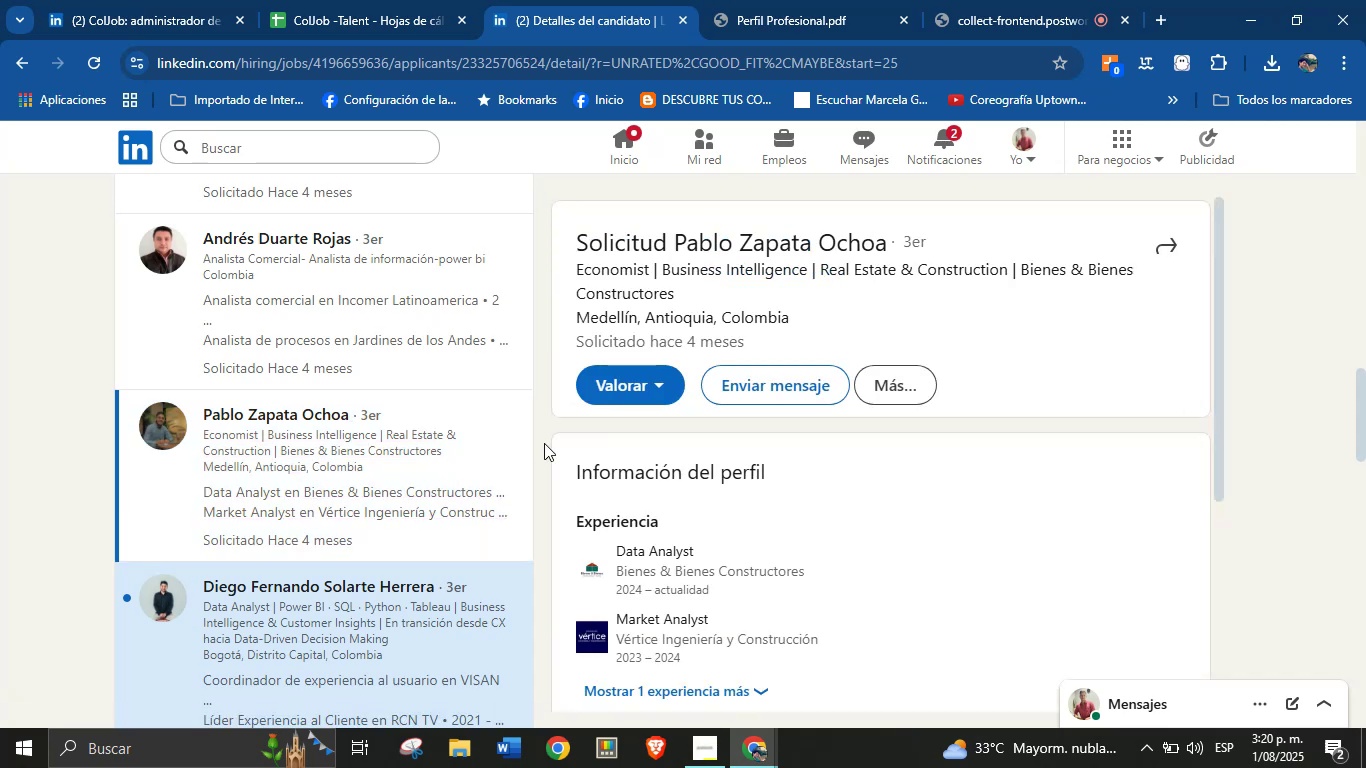 
scroll: coordinate [948, 360], scroll_direction: down, amount: 5.0
 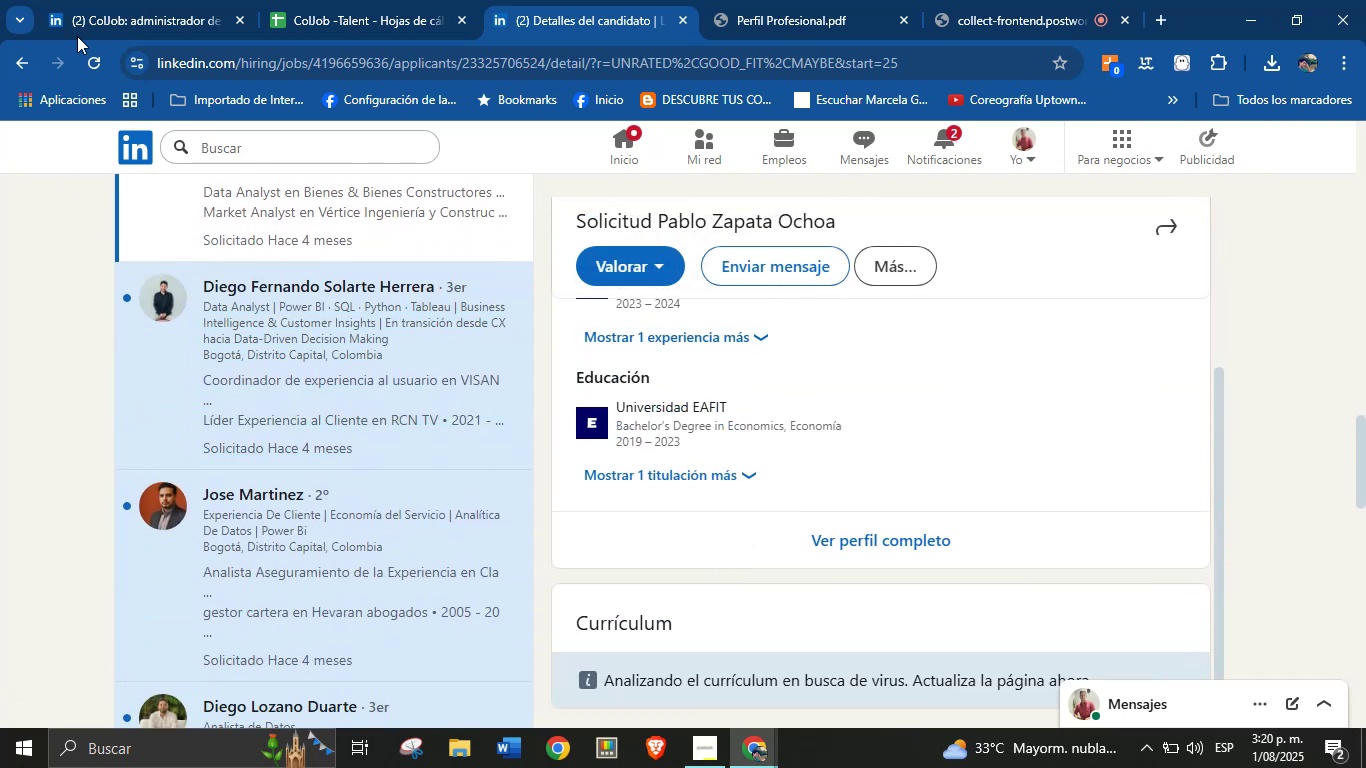 
left_click([105, 60])
 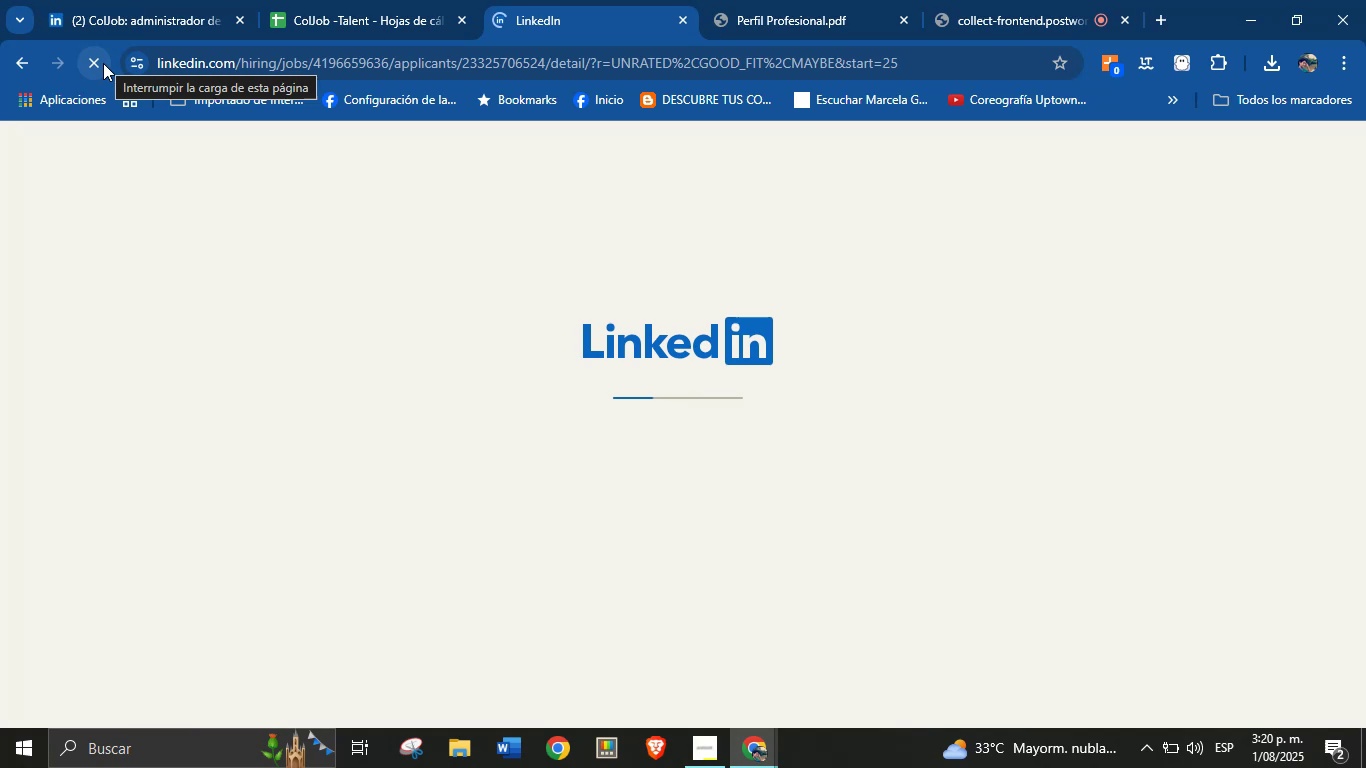 
wait(8.25)
 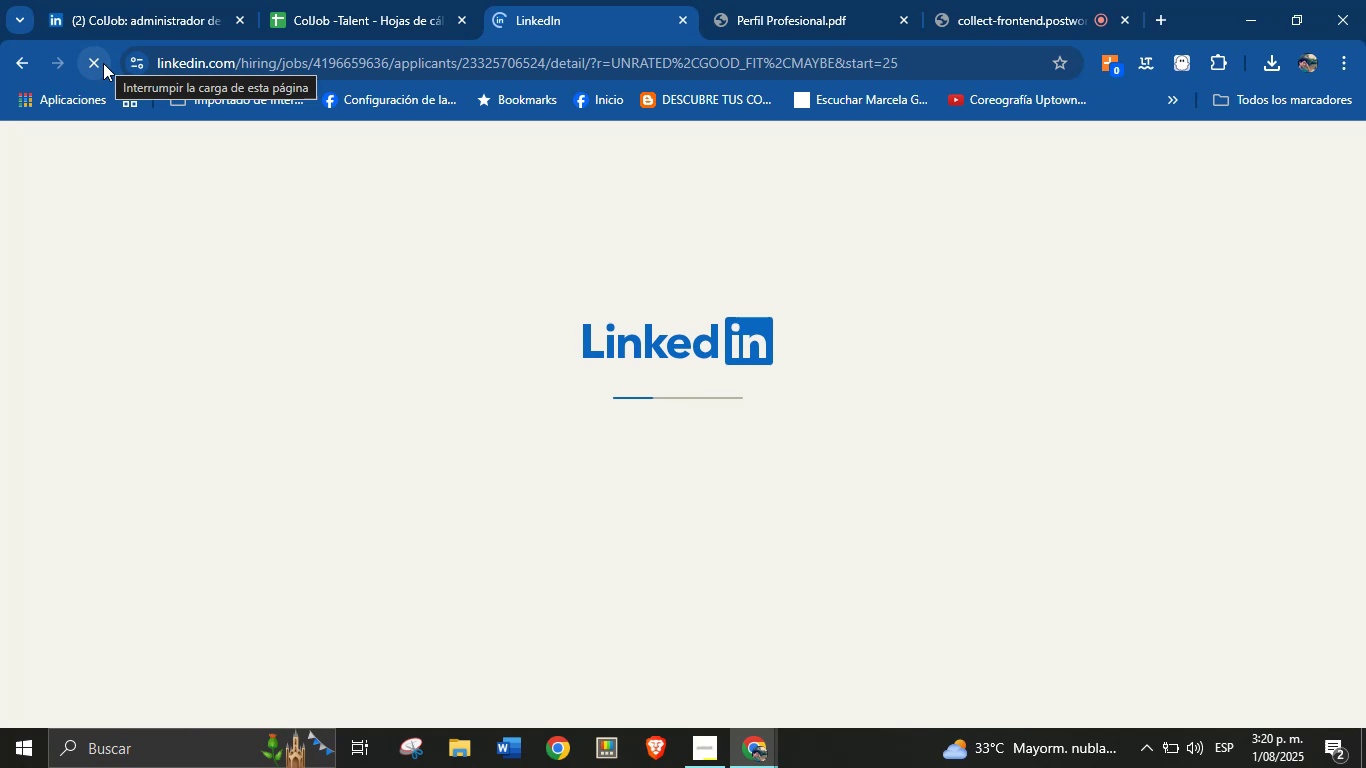 
mouse_move([343, 290])
 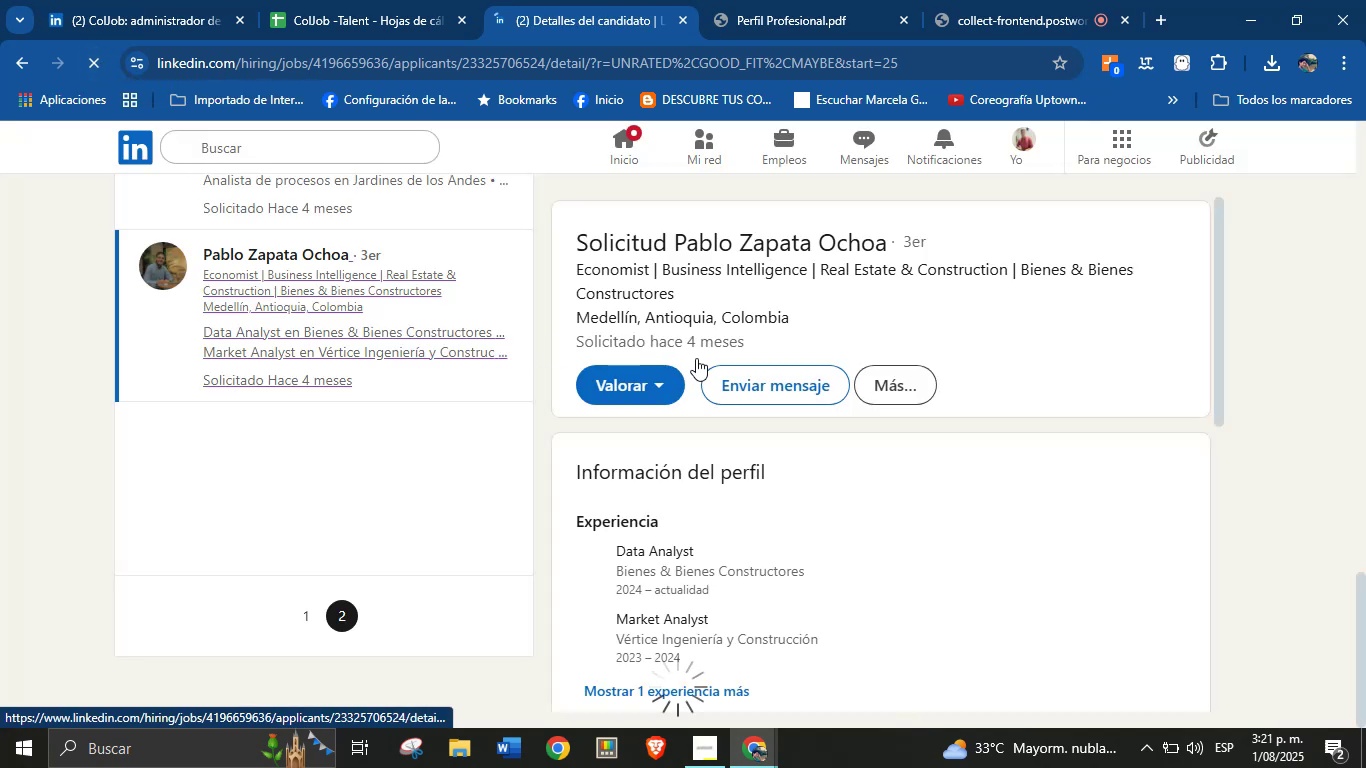 
scroll: coordinate [894, 399], scroll_direction: down, amount: 5.0
 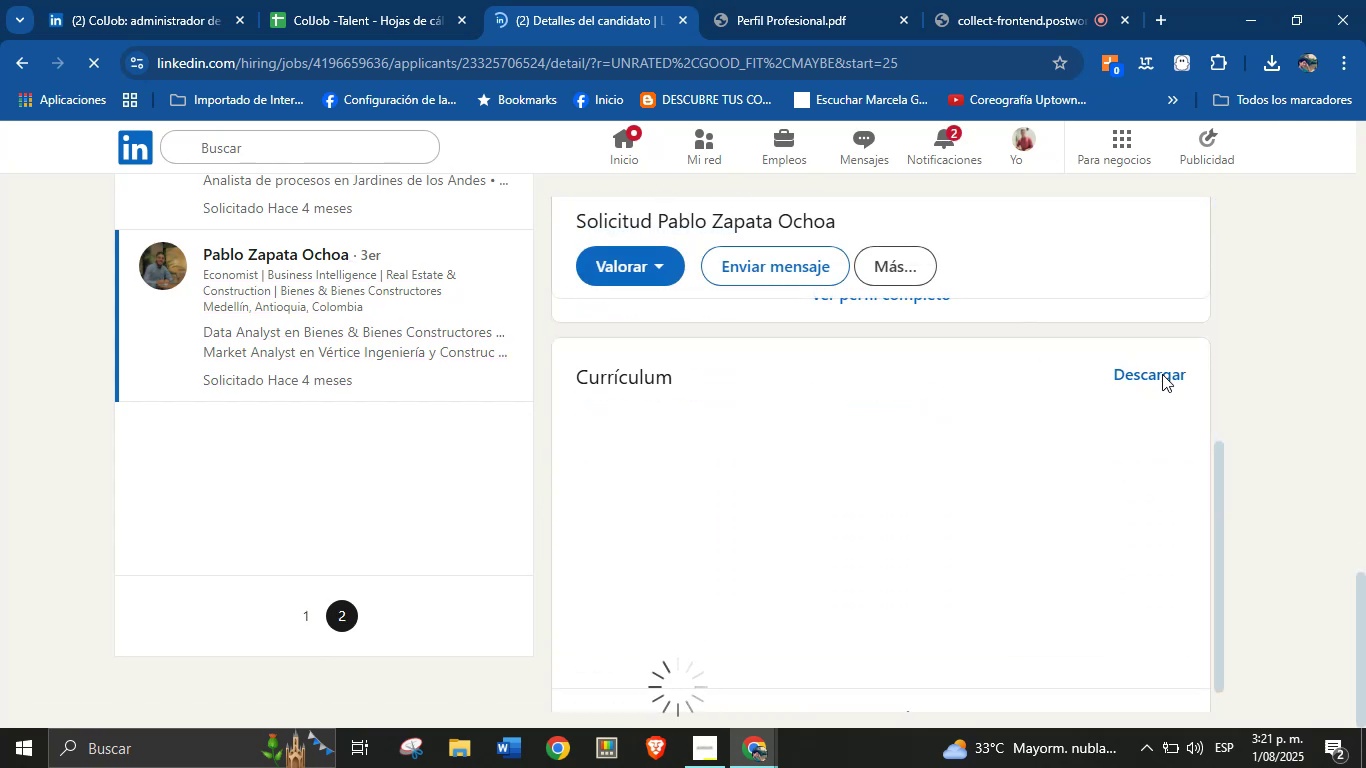 
left_click([814, 0])
 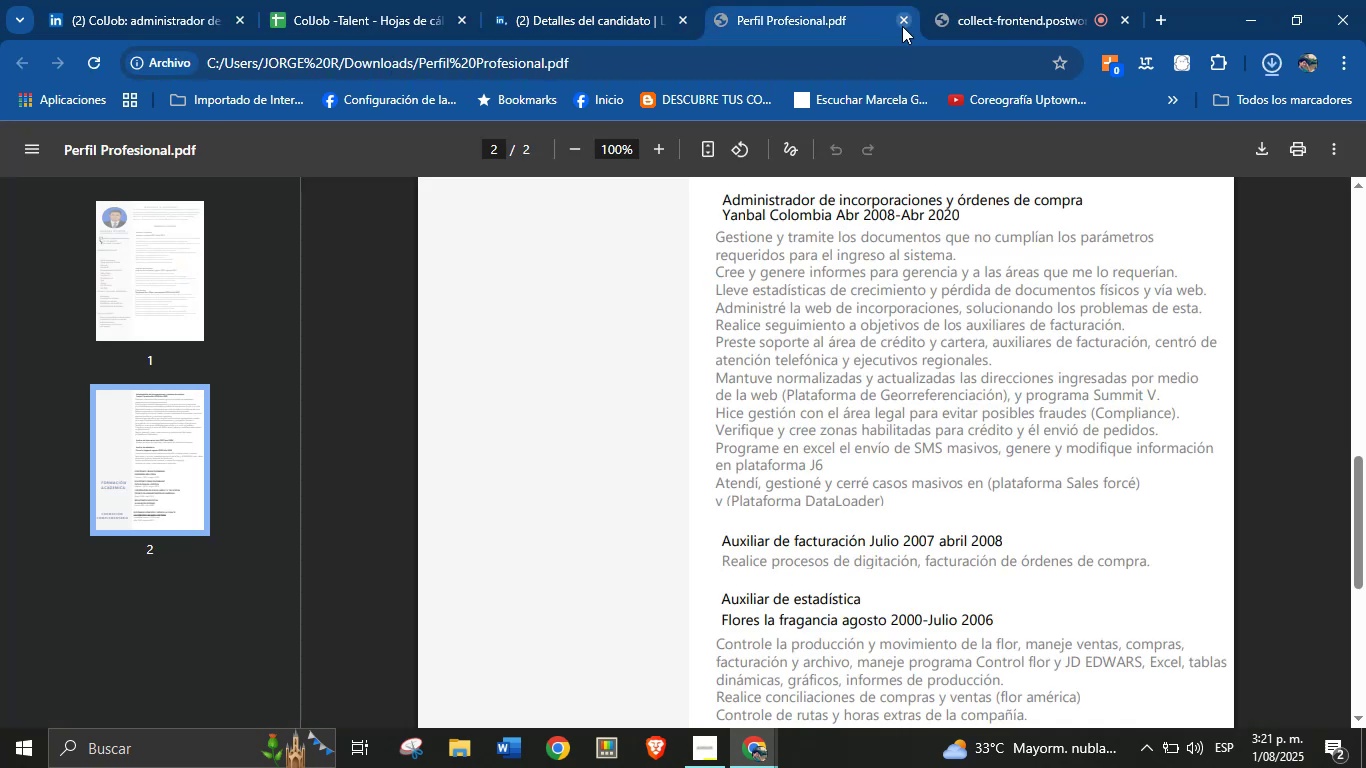 
left_click([903, 26])
 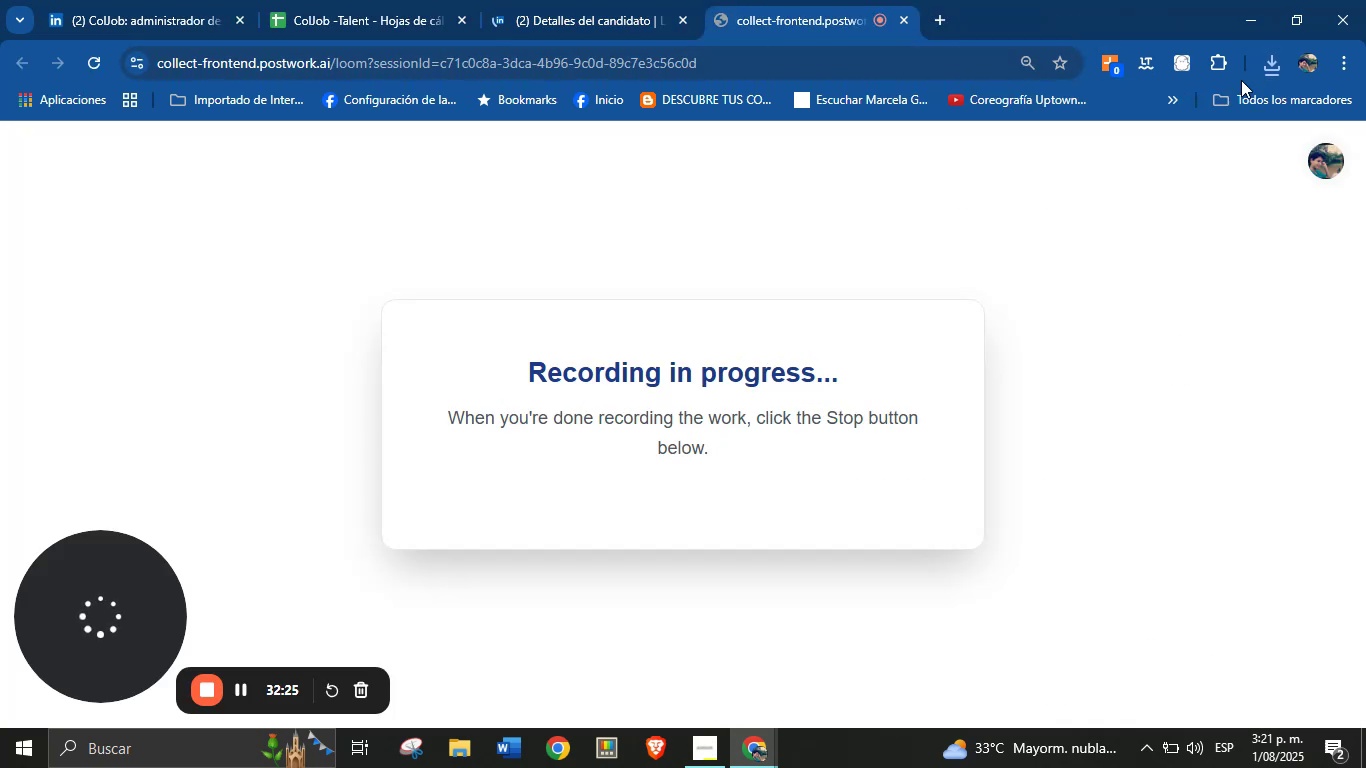 
left_click([1284, 71])
 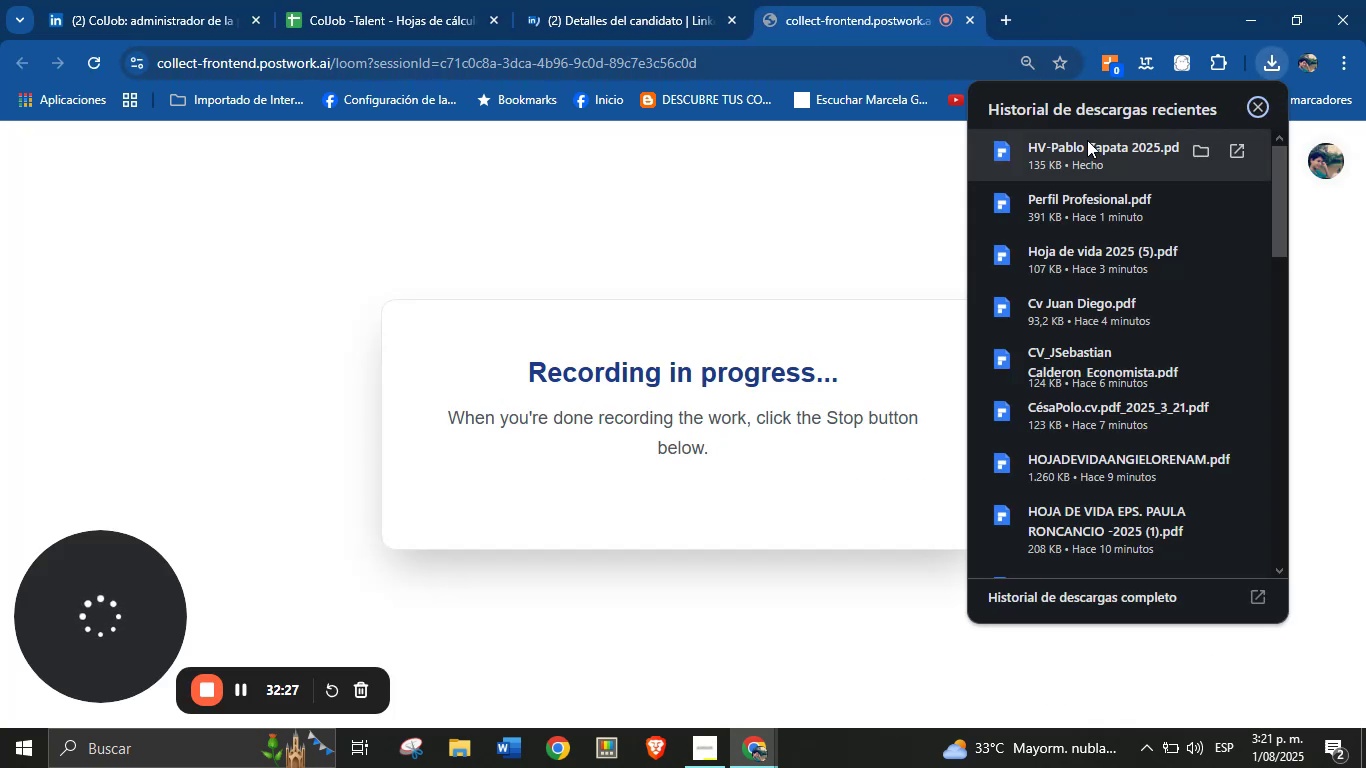 
left_click([1069, 158])
 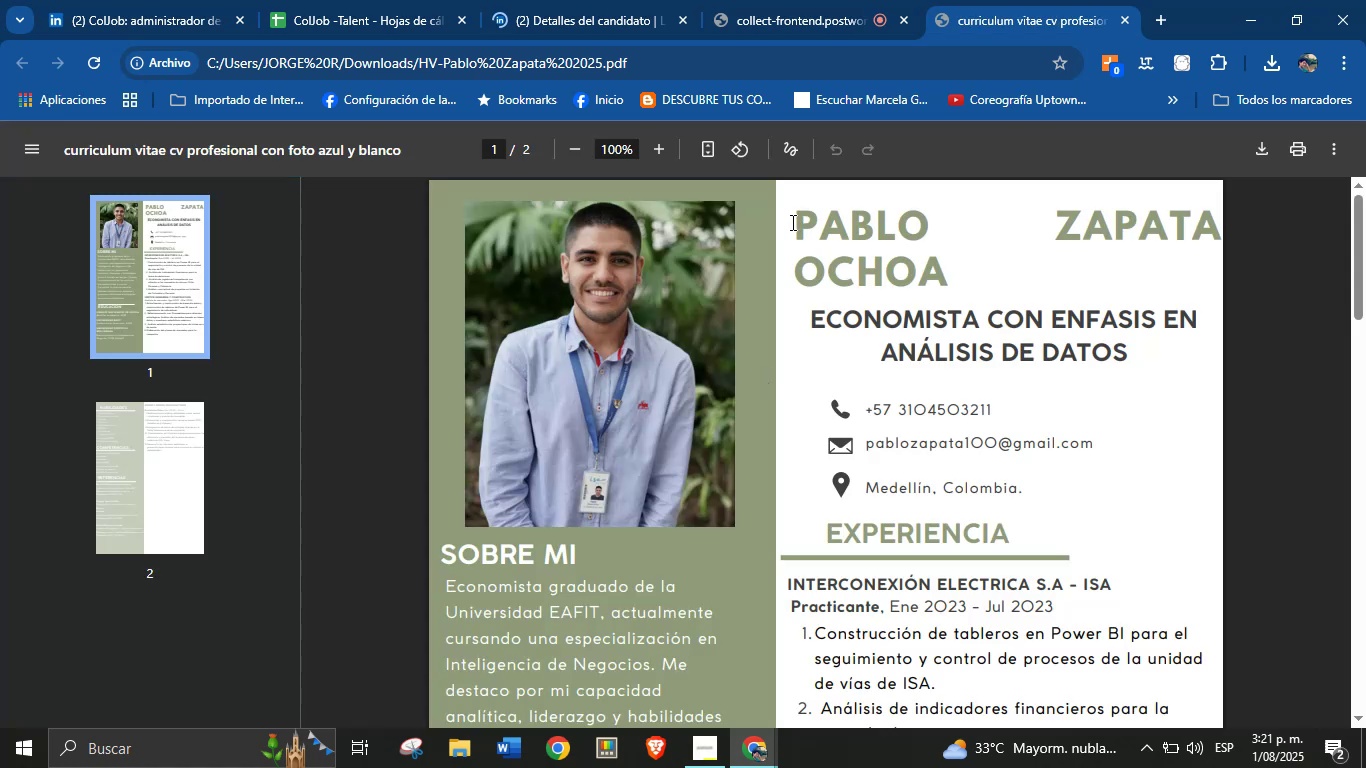 
wait(6.57)
 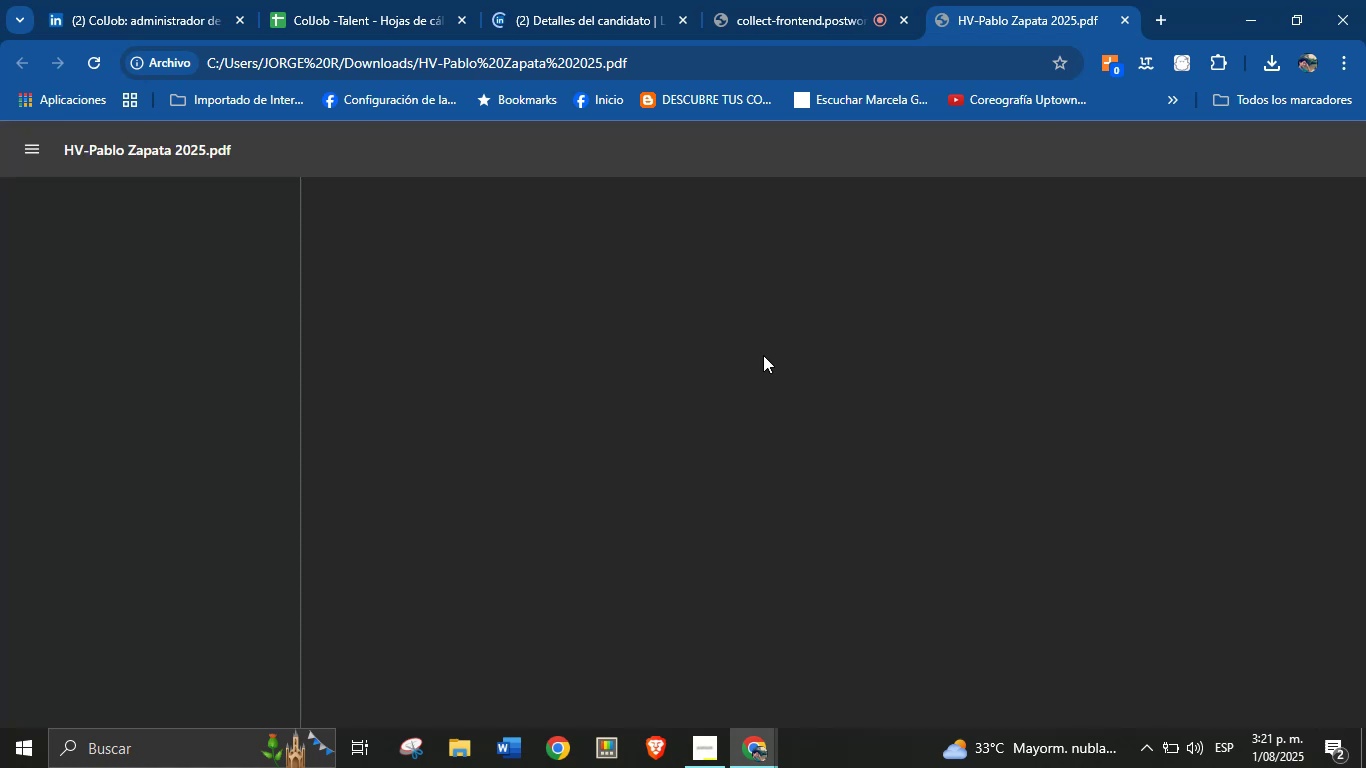 
key(Control+C)
 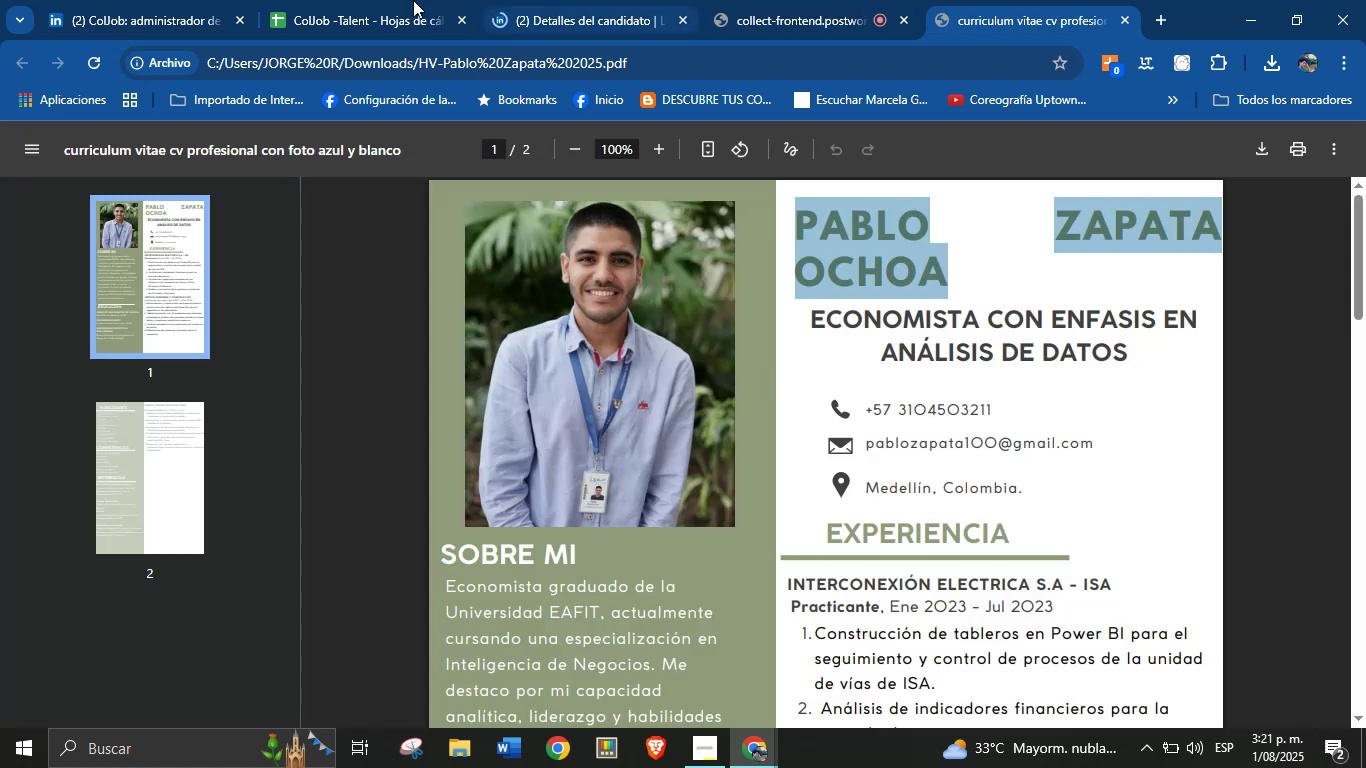 
left_click([357, 0])
 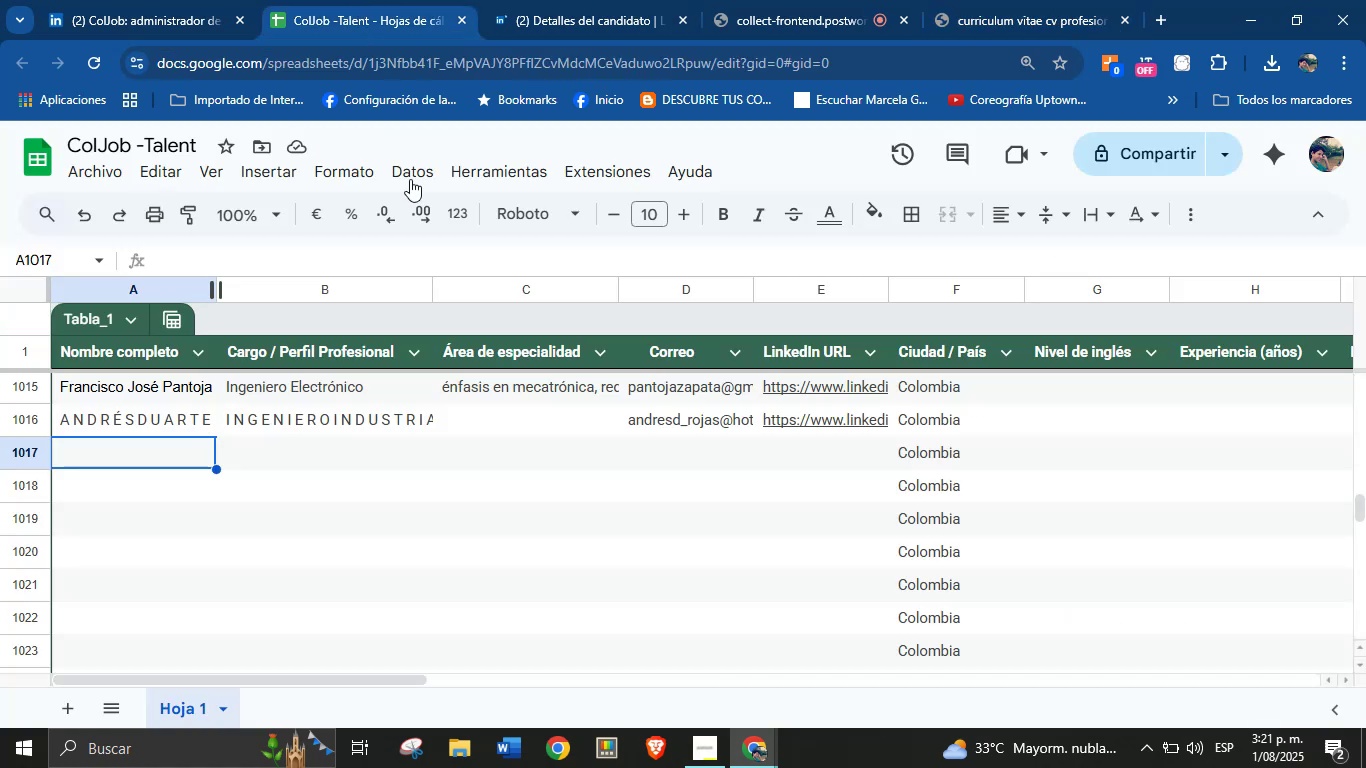 
key(Control+V)
 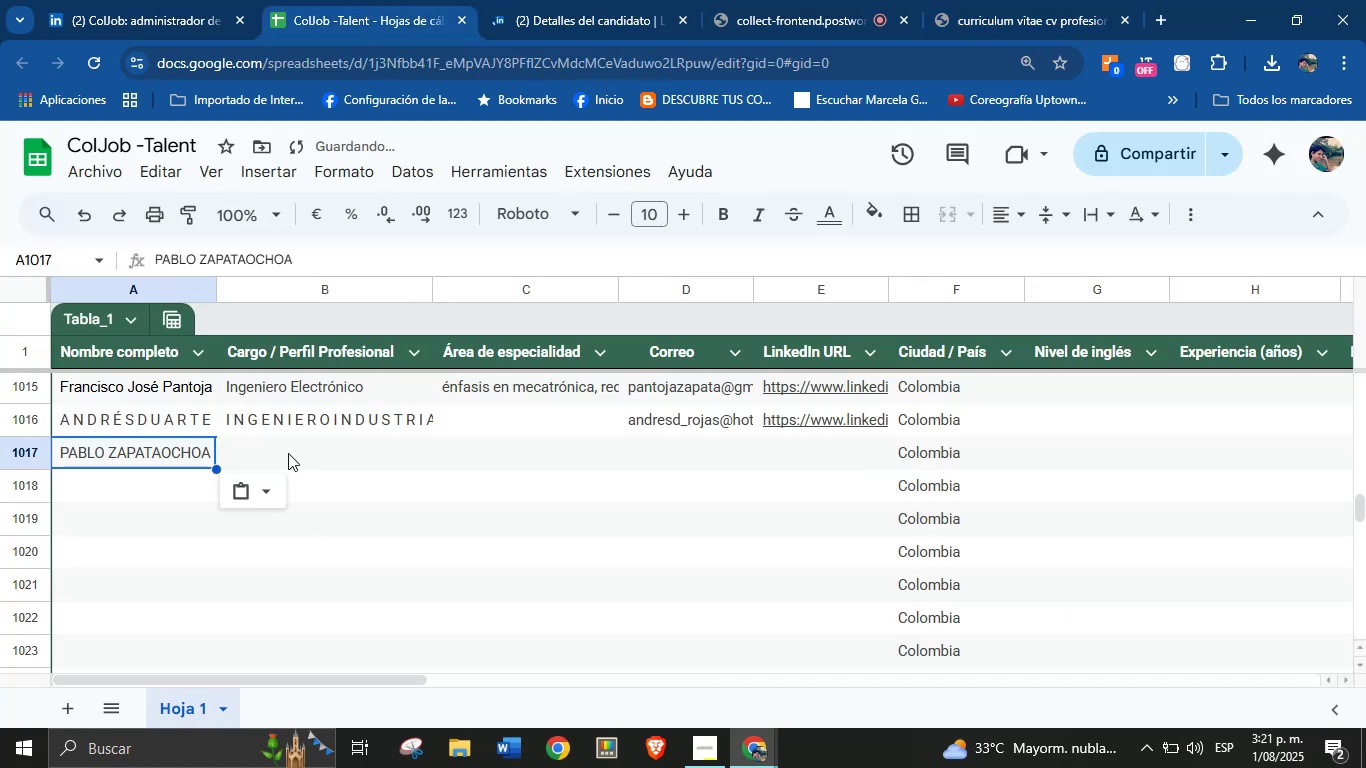 
left_click([288, 453])
 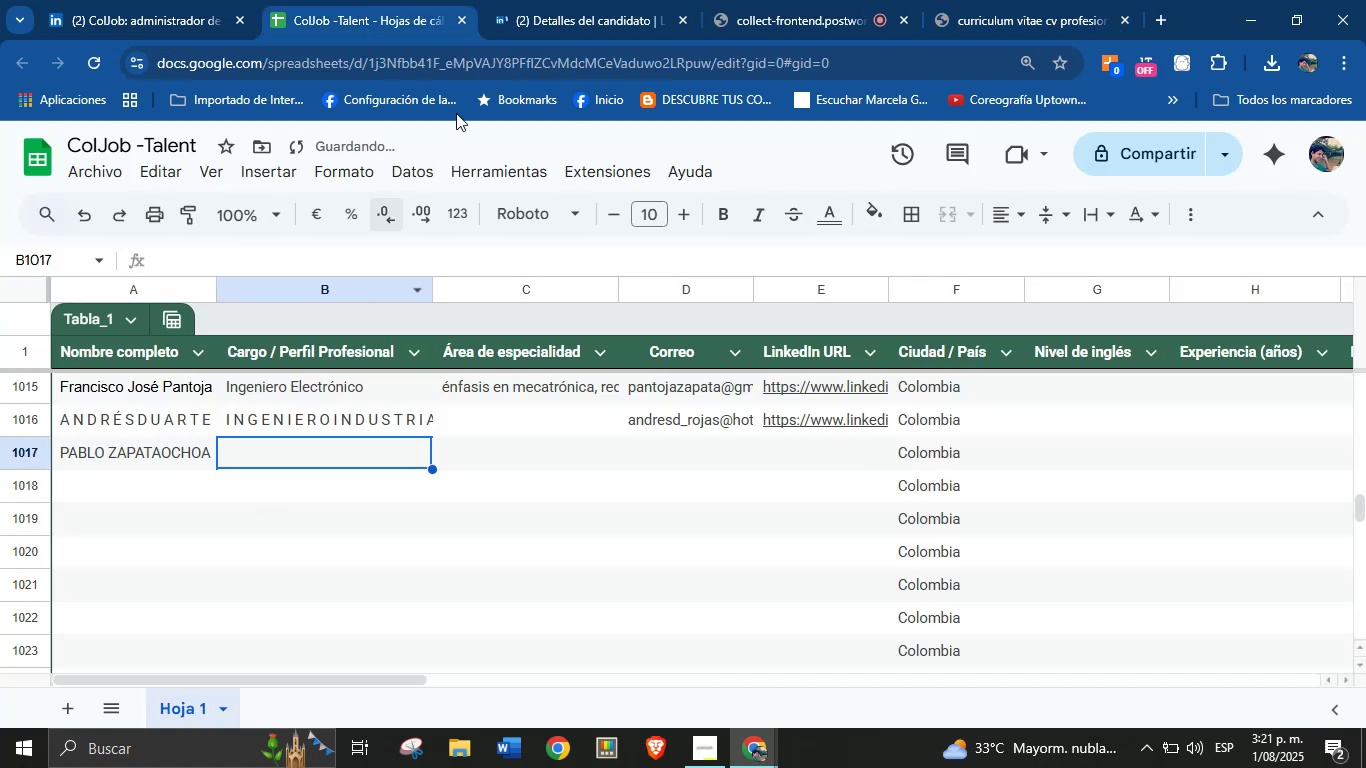 
left_click([586, 0])
 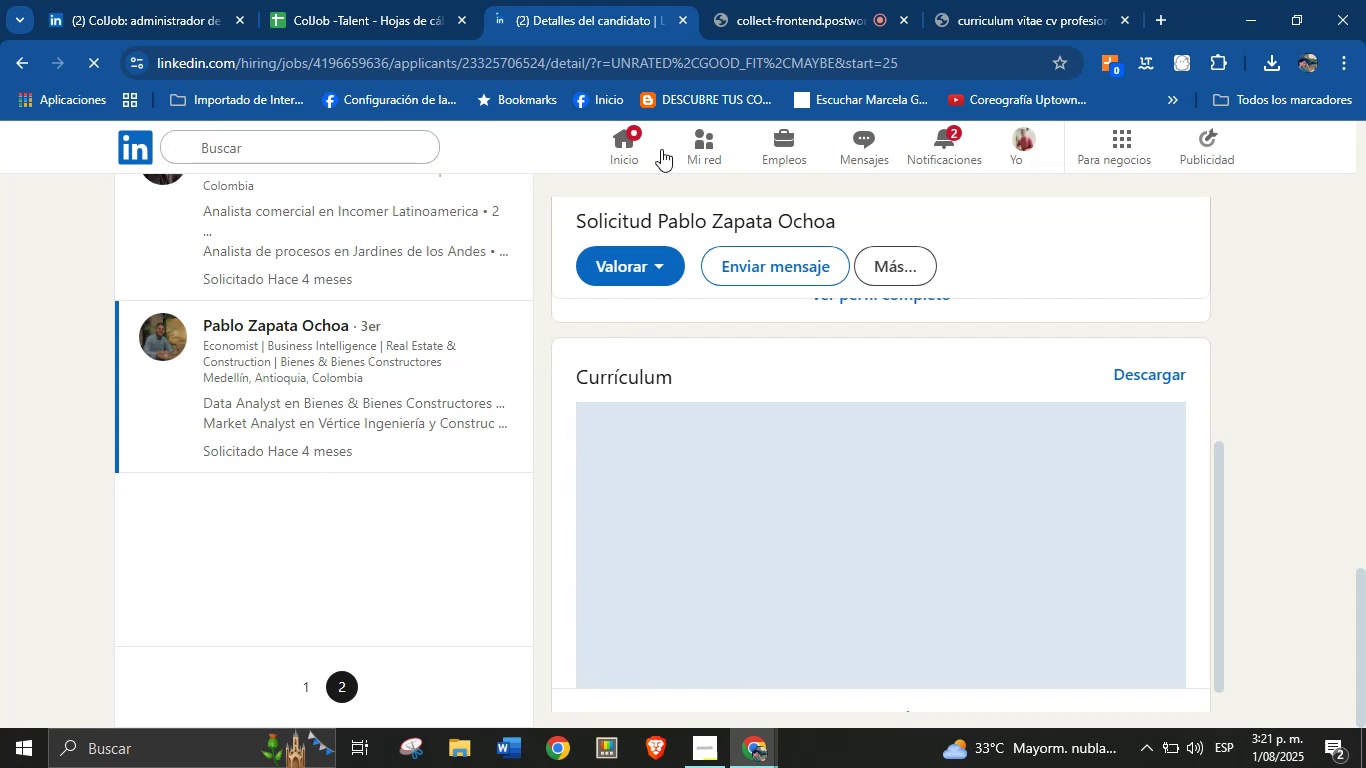 
left_click([797, 0])
 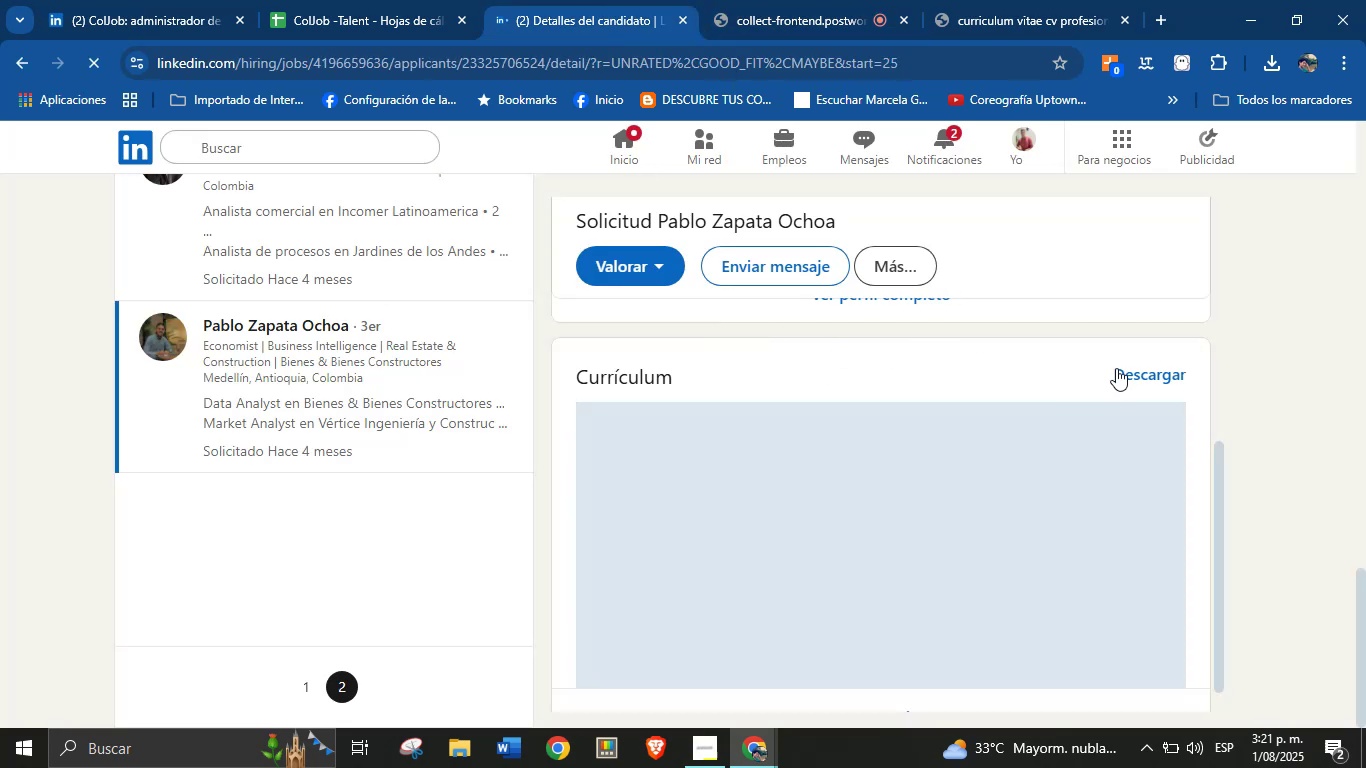 
left_click([1038, 0])
 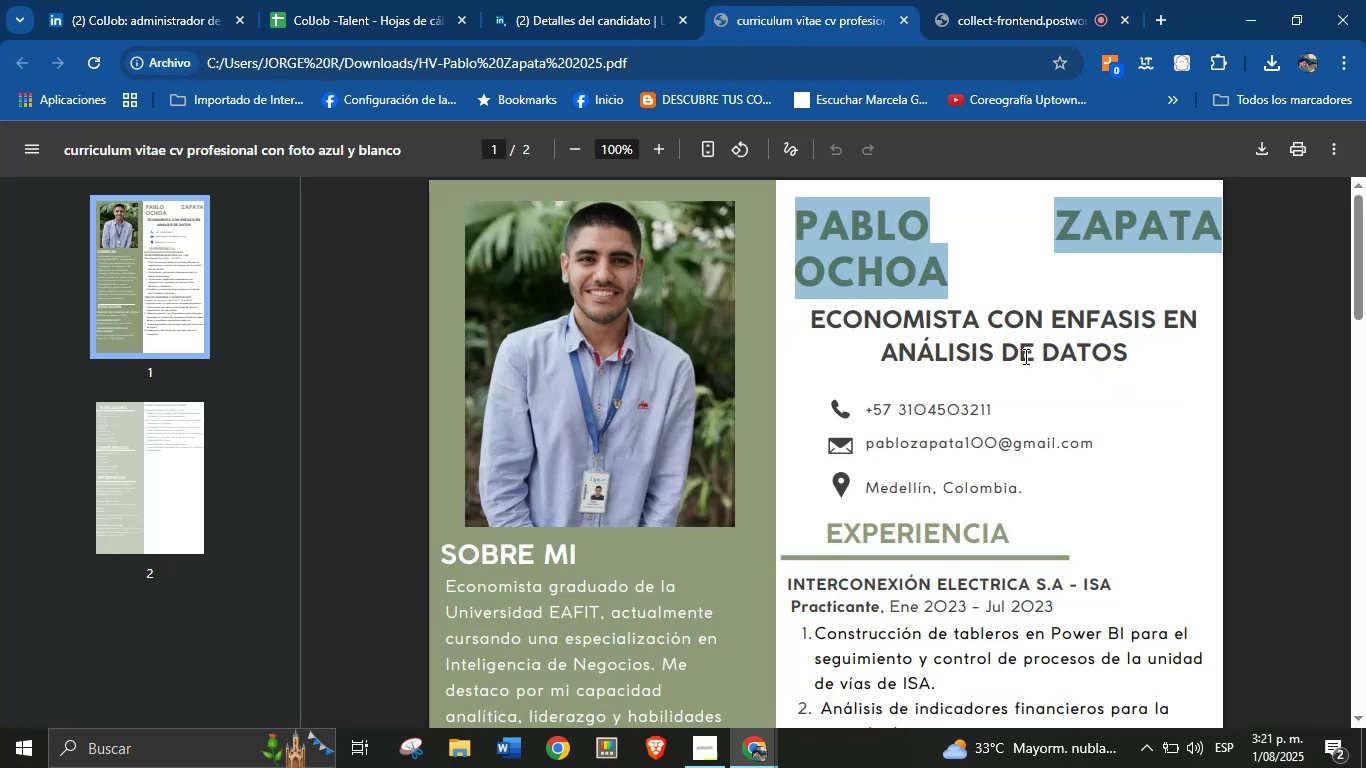 
left_click([1029, 356])
 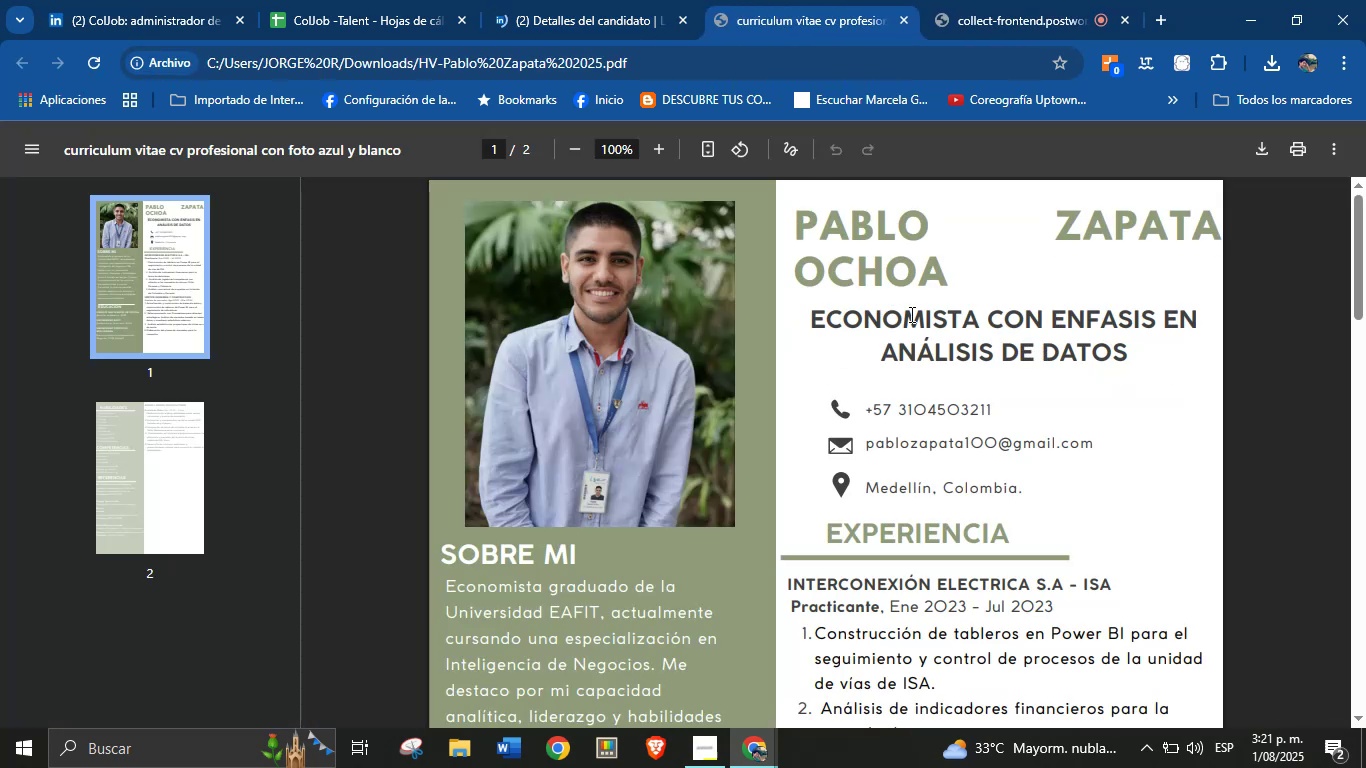 
double_click([910, 314])
 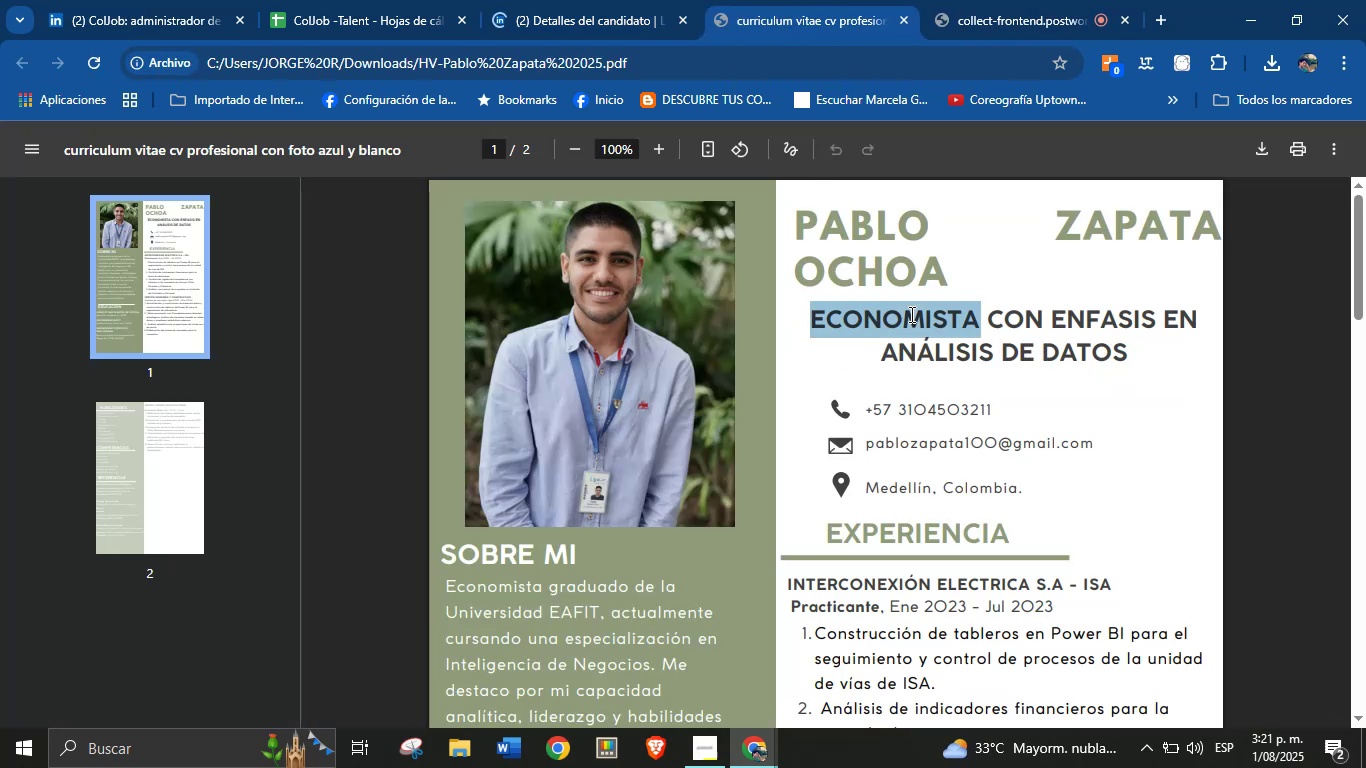 
key(Control+C)
 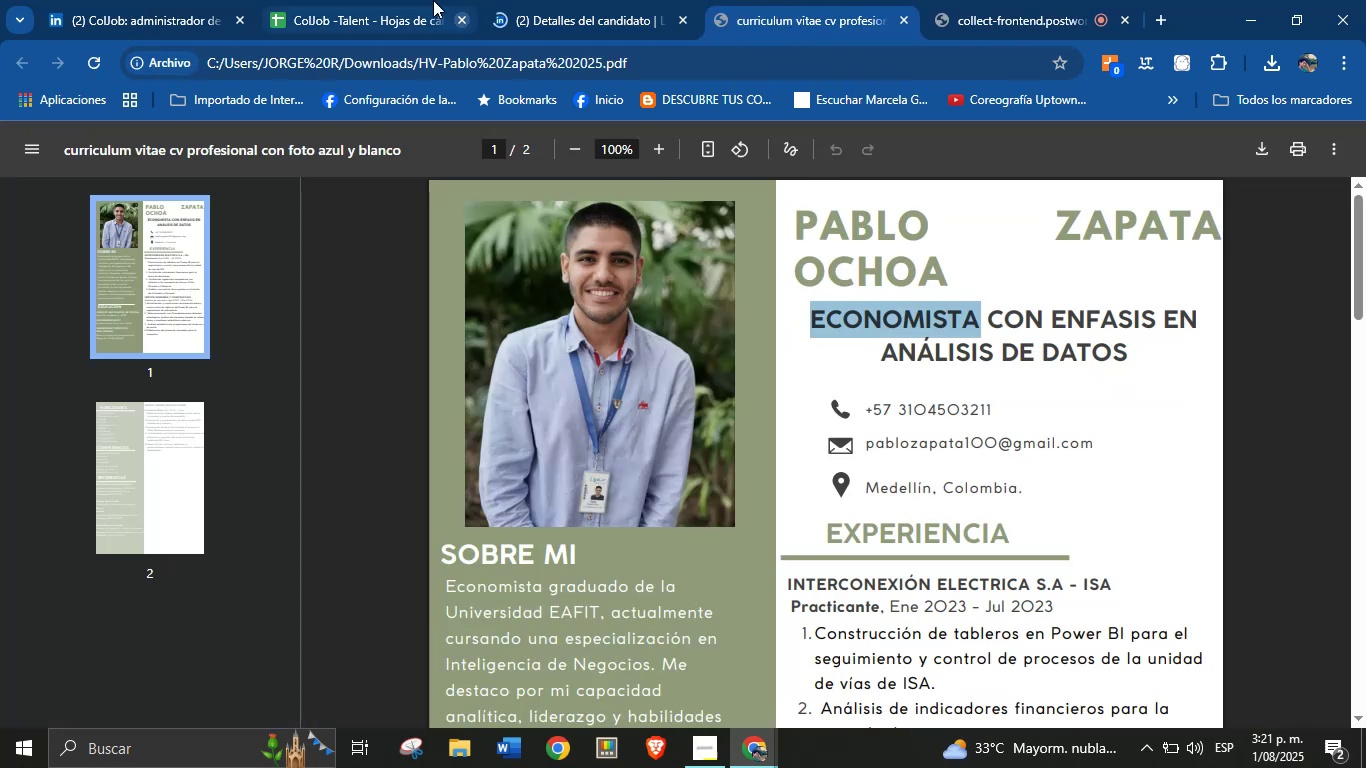 
left_click([388, 0])
 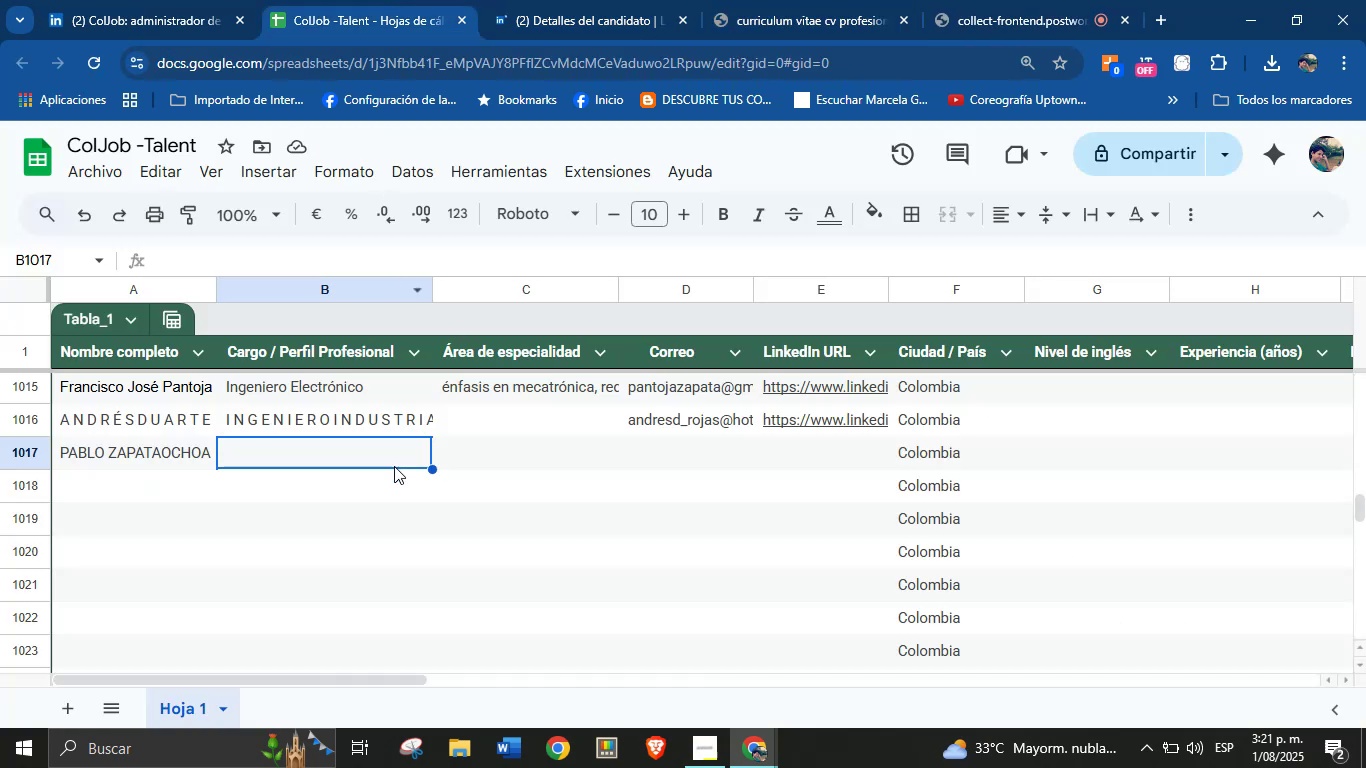 
key(Control+V)
 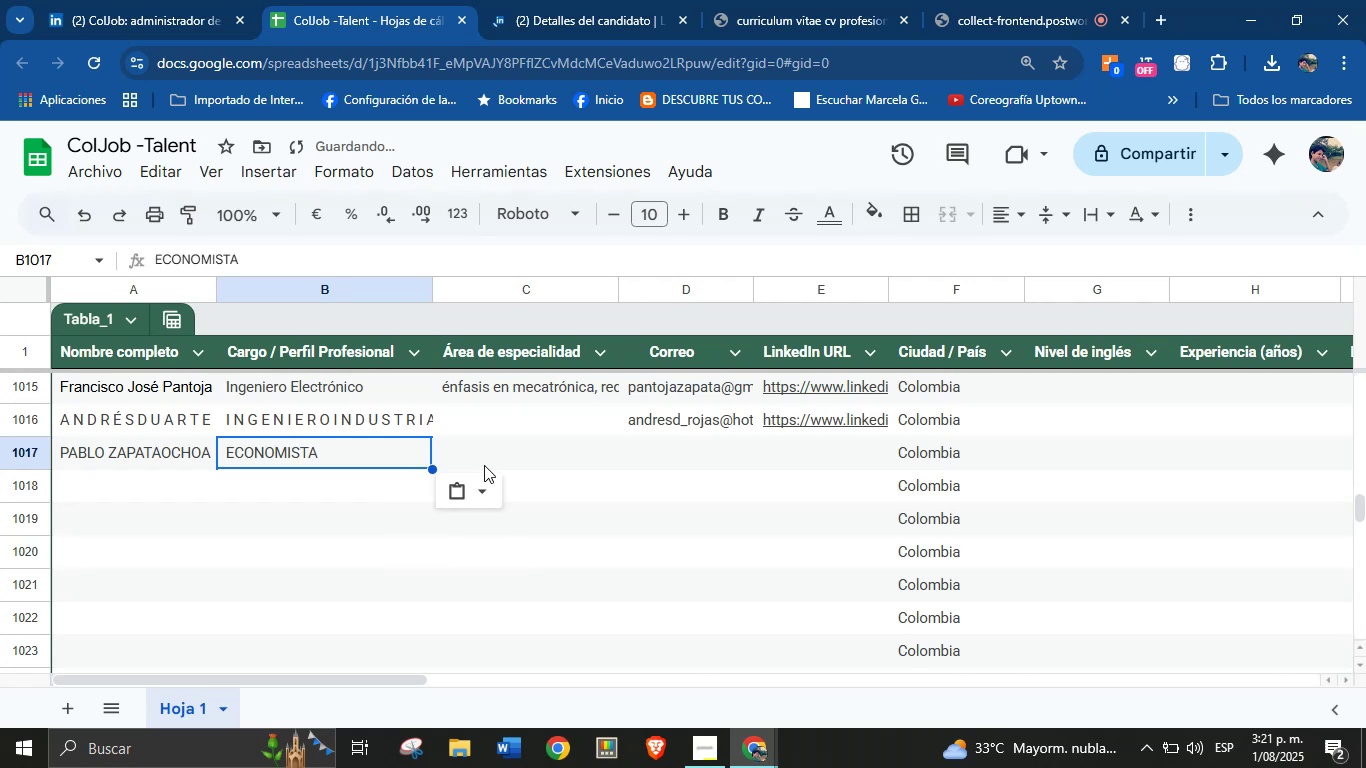 
left_click([490, 461])
 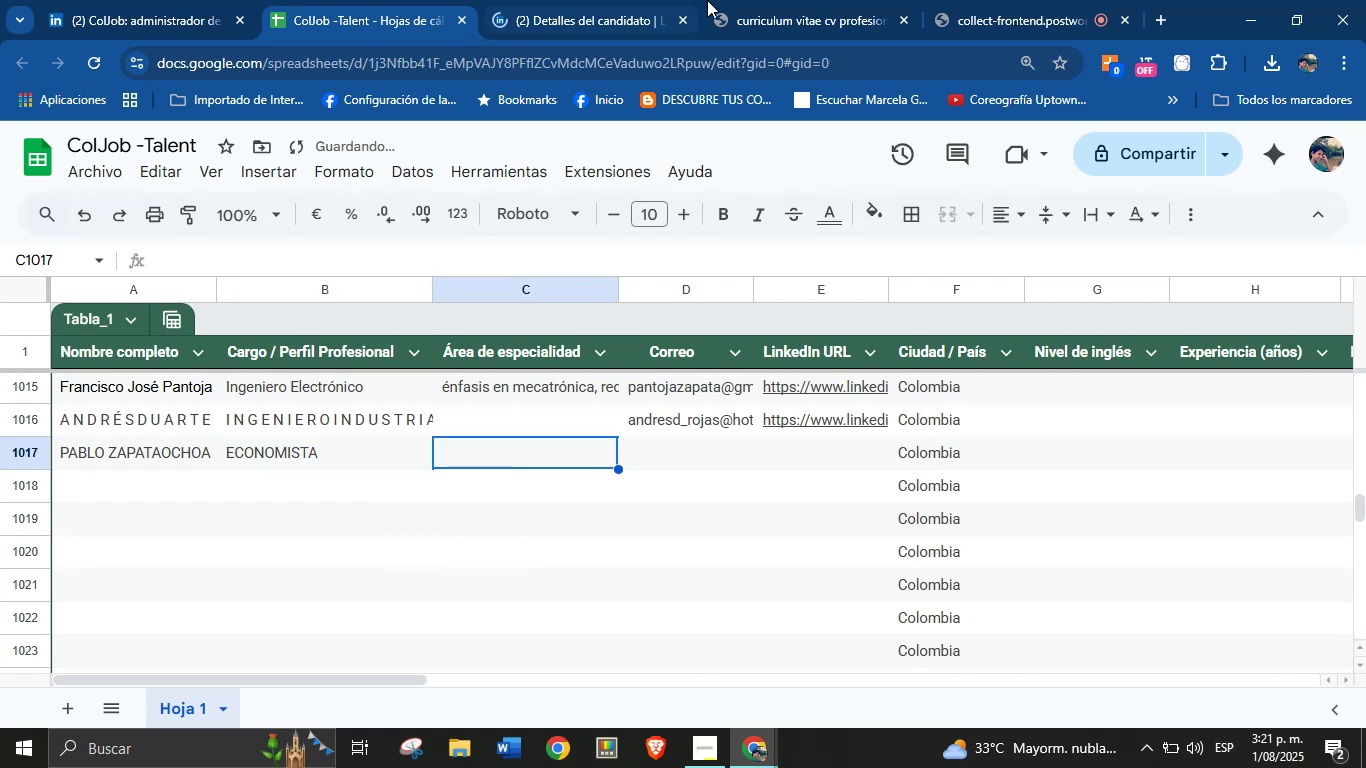 
left_click([762, 0])
 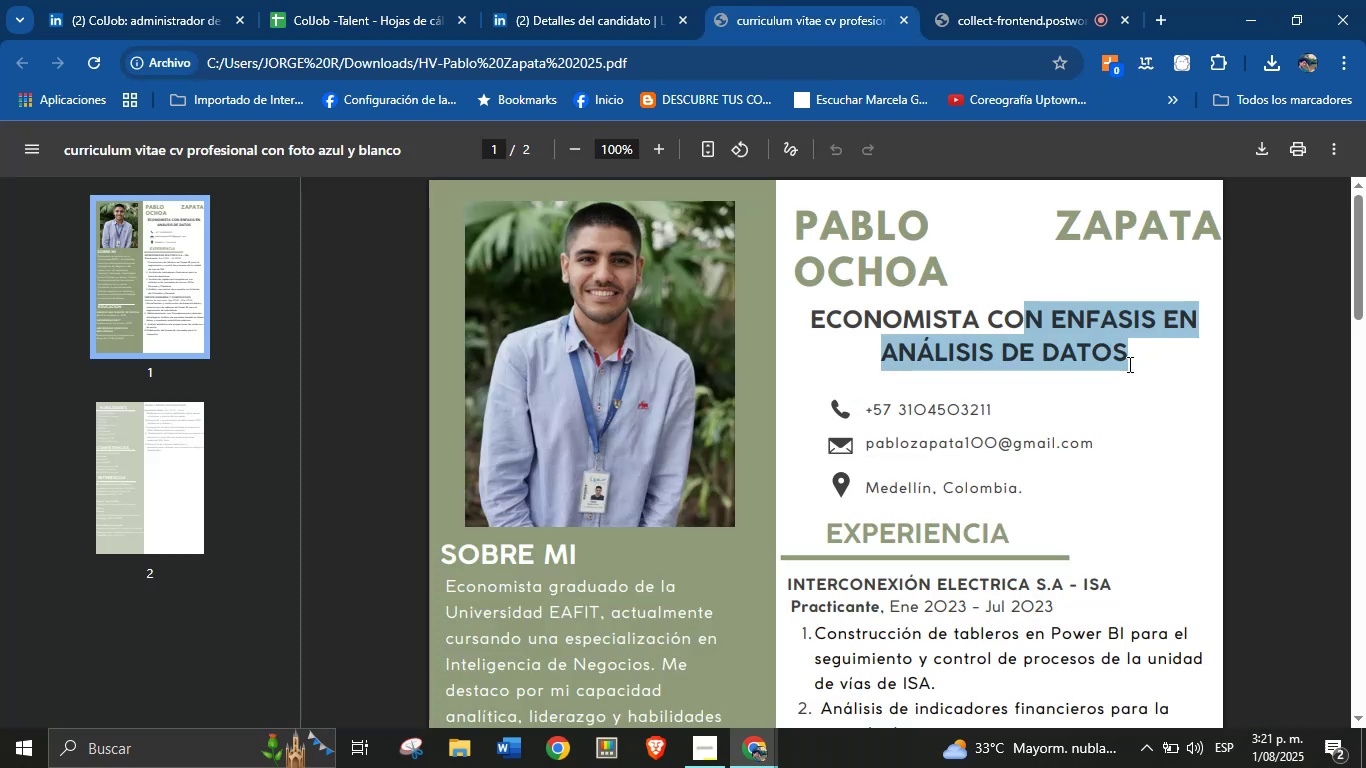 
left_click([1079, 354])
 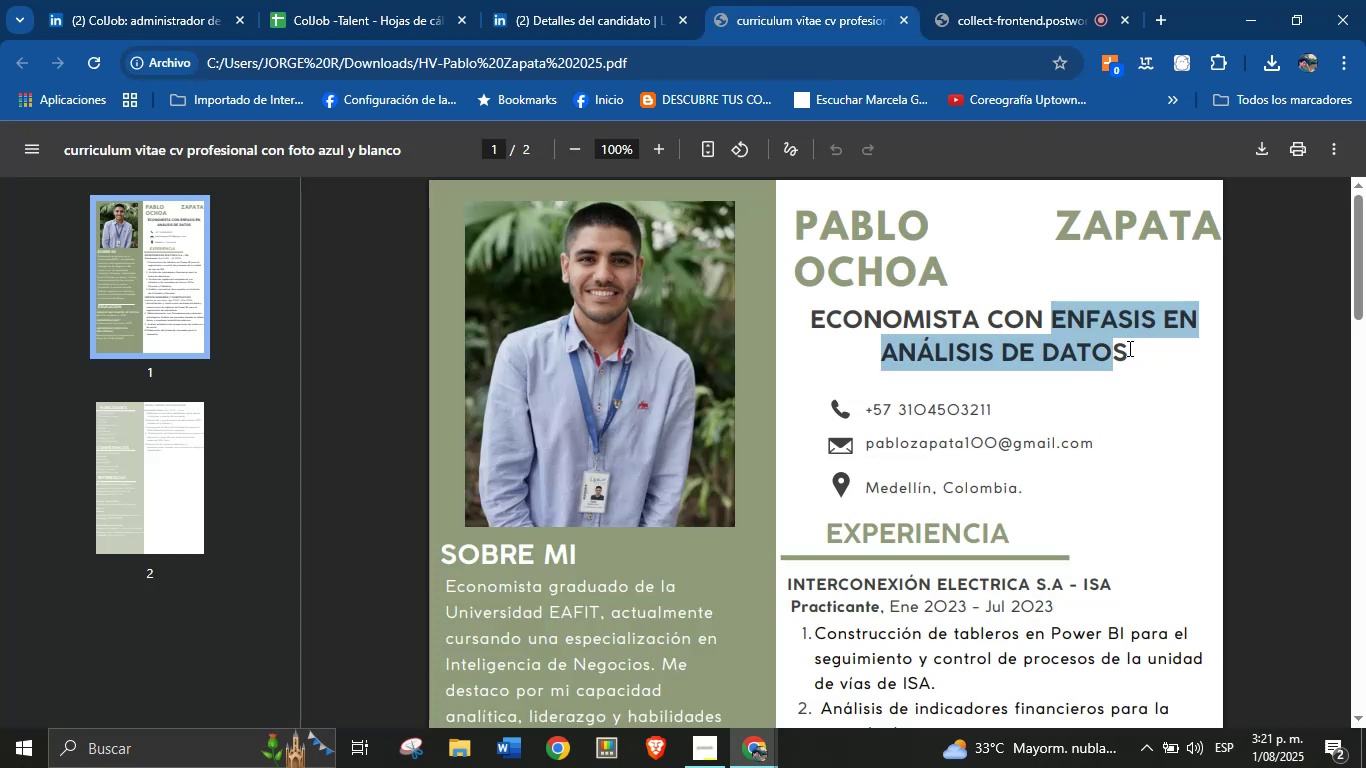 
key(Control+C)
 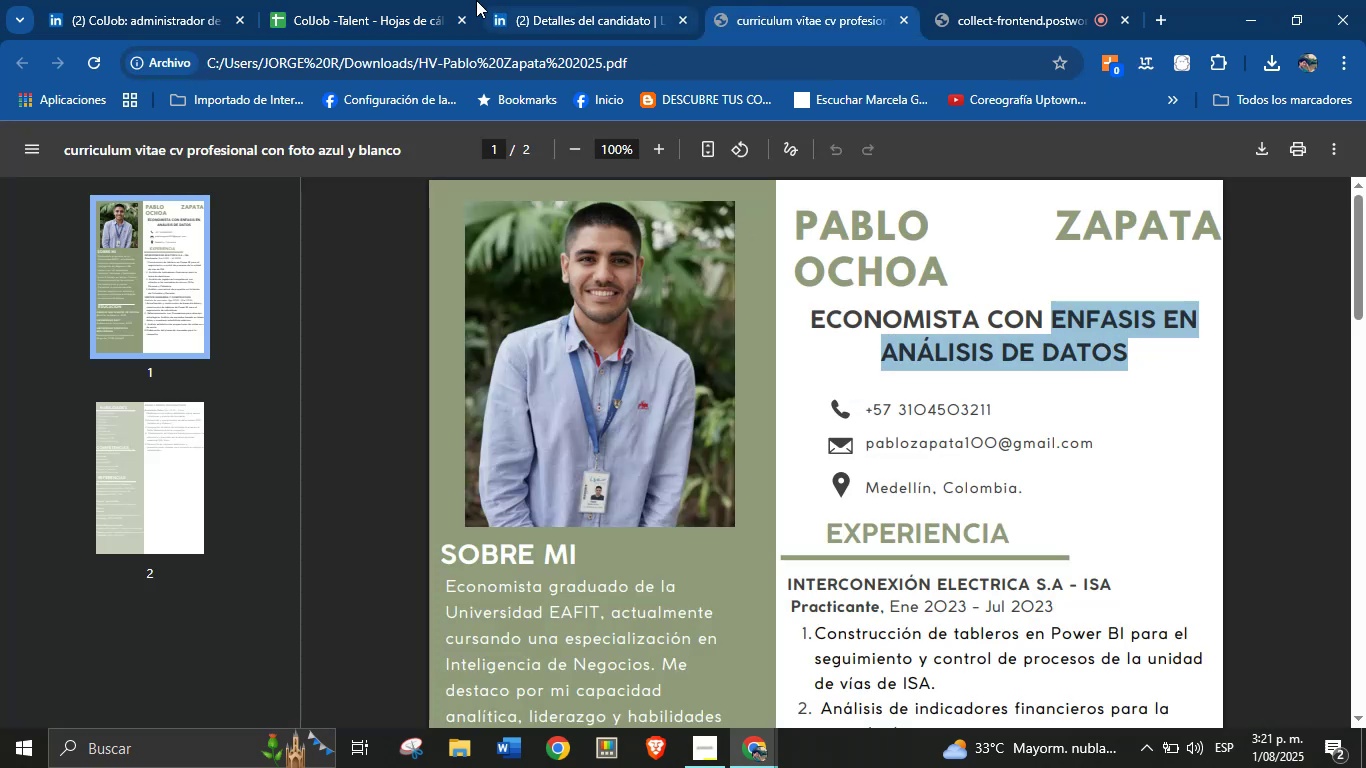 
left_click([370, 0])
 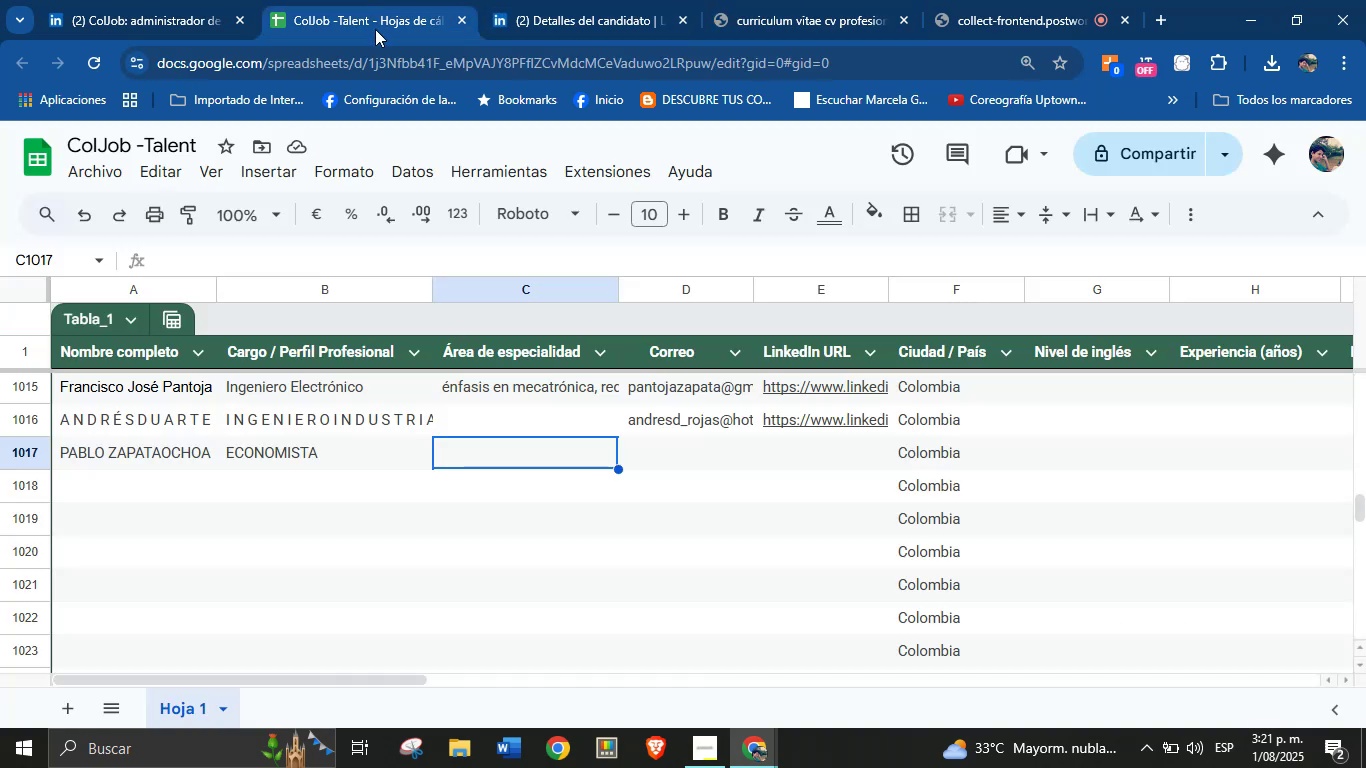 
key(Control+V)
 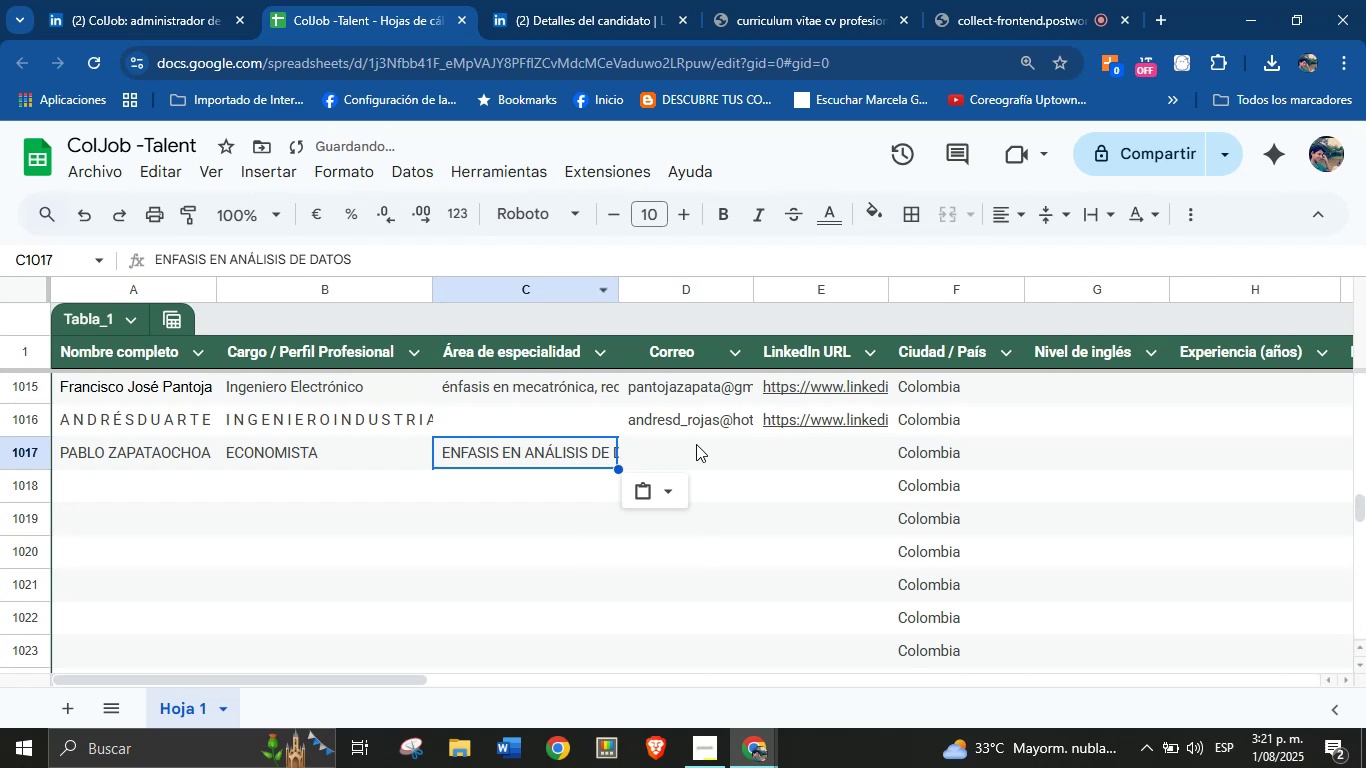 
left_click([697, 457])
 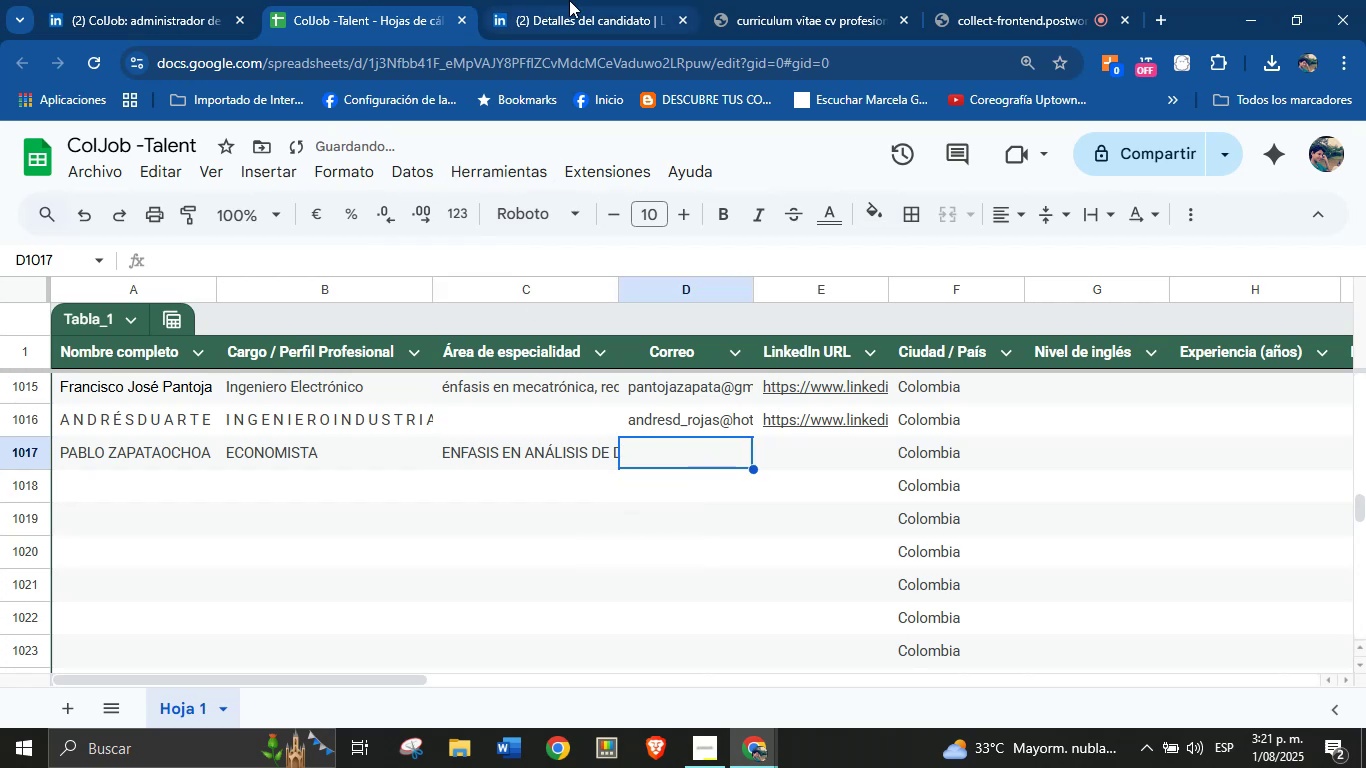 
left_click([778, 0])
 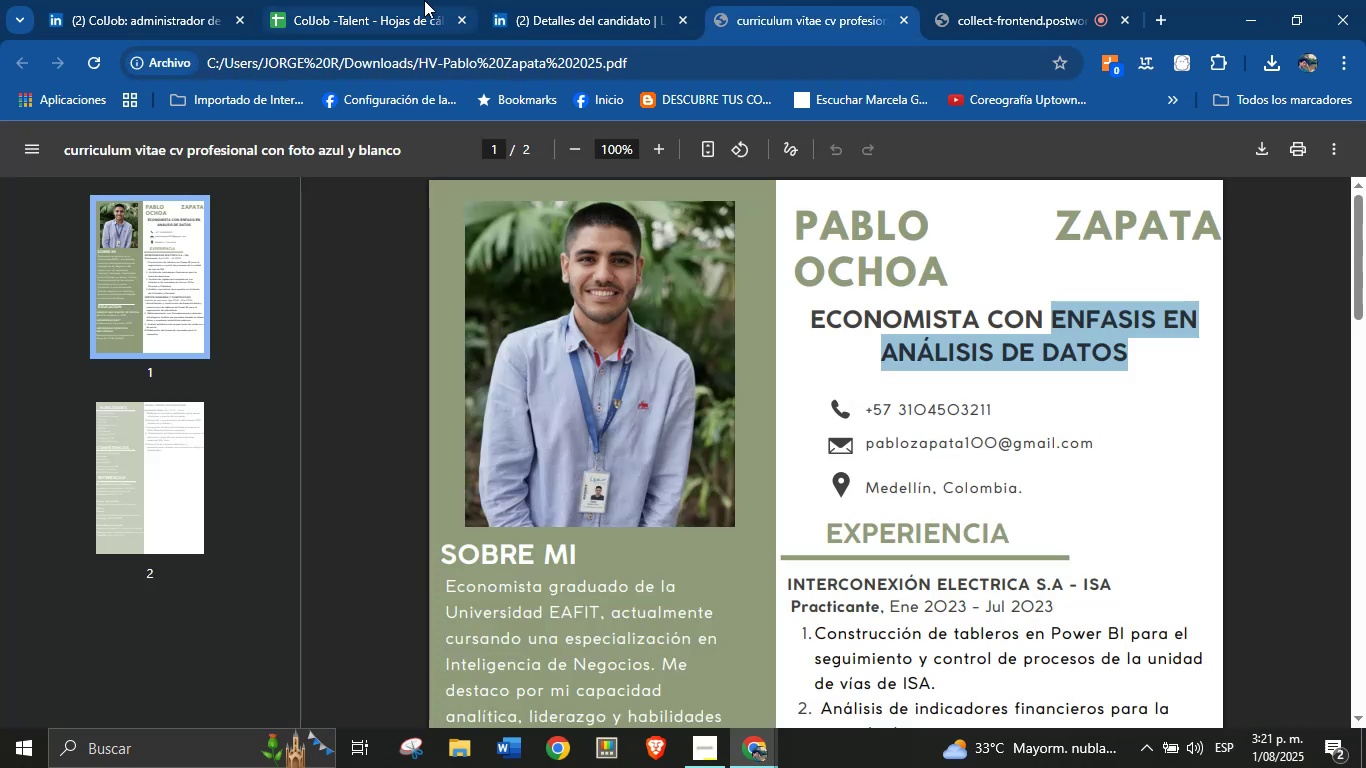 
wait(5.37)
 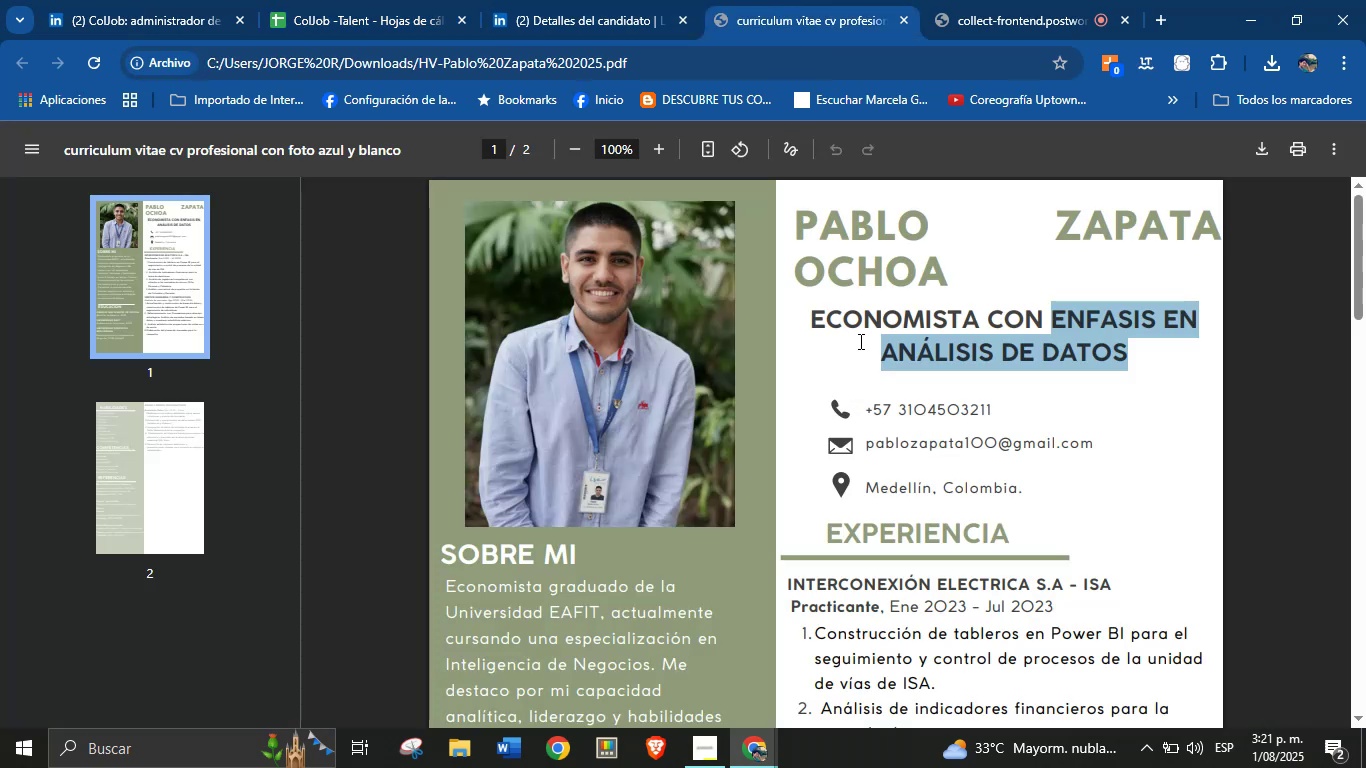 
scroll: coordinate [902, 445], scroll_direction: down, amount: 3.0
 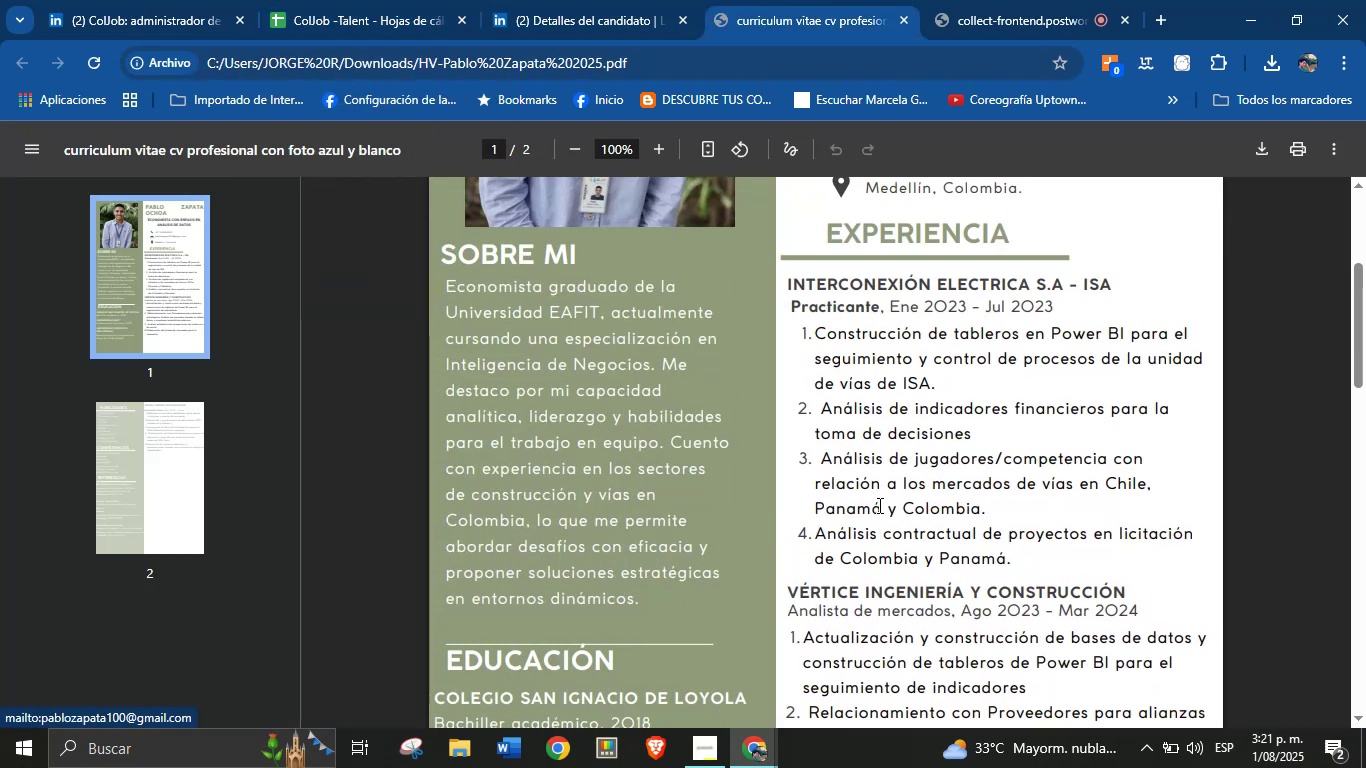 
left_click([855, 455])
 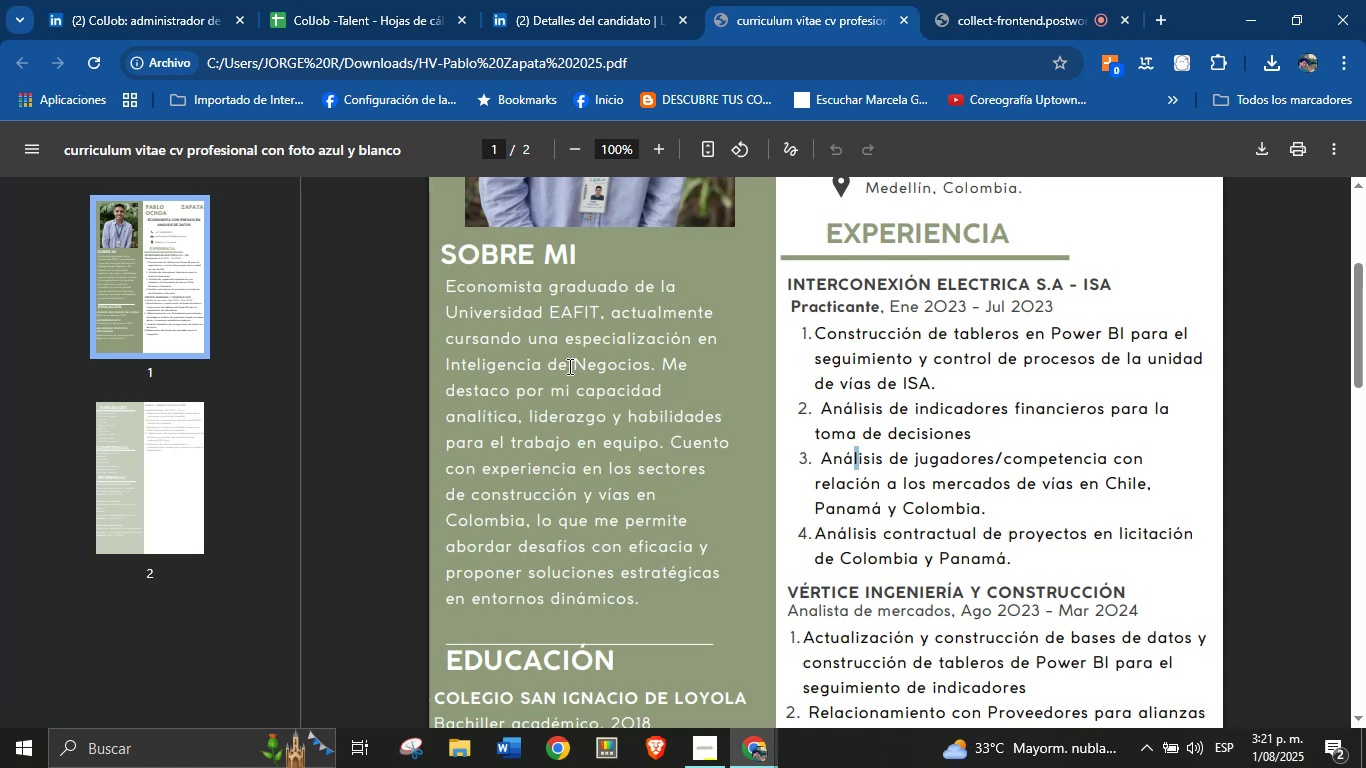 
scroll: coordinate [581, 377], scroll_direction: down, amount: 2.0
 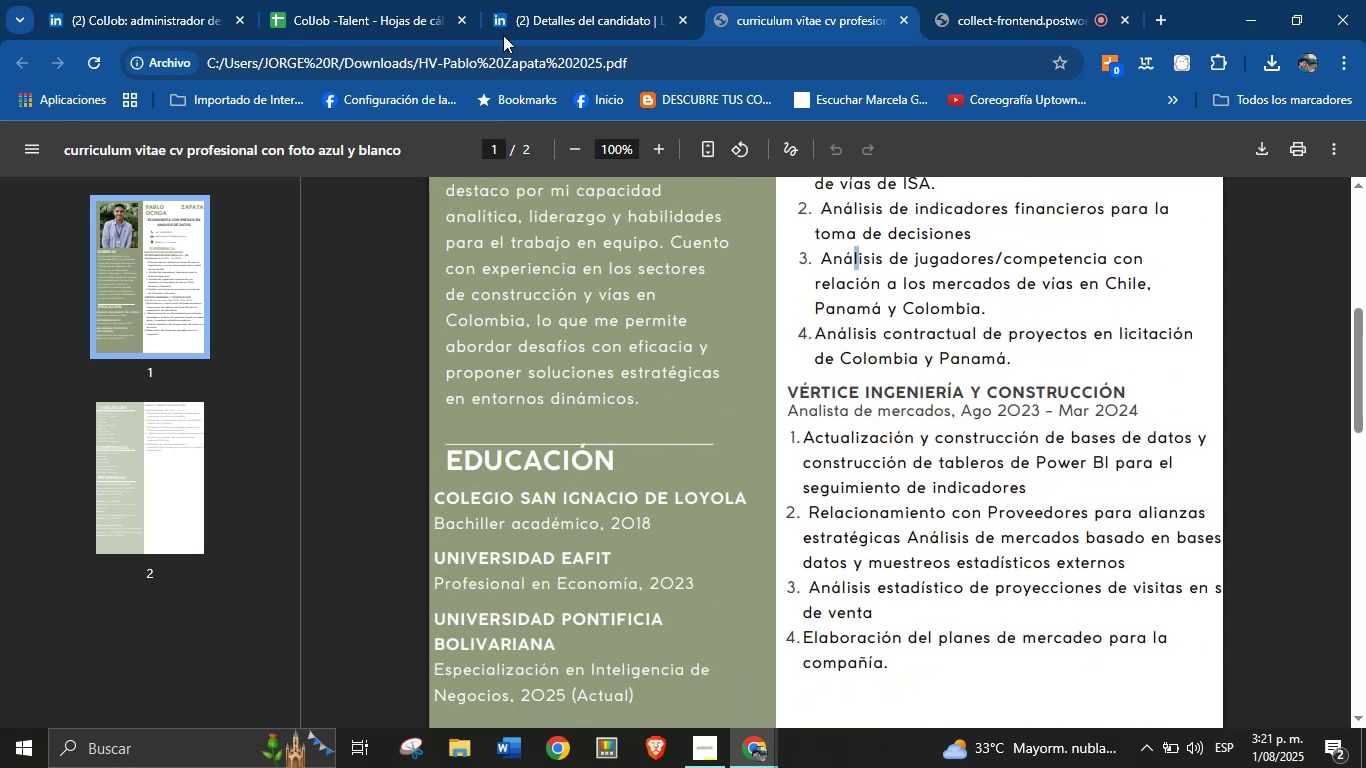 
left_click([414, 0])
 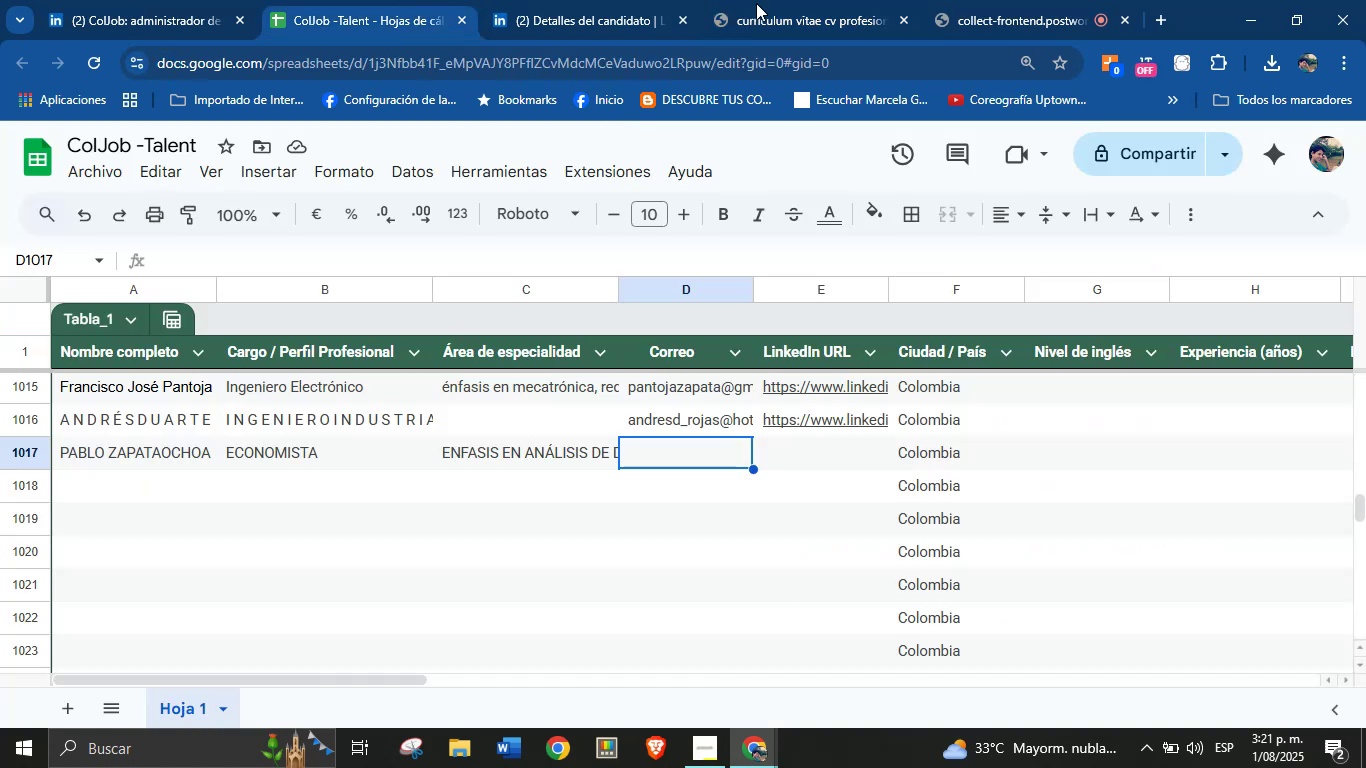 
left_click([812, 0])
 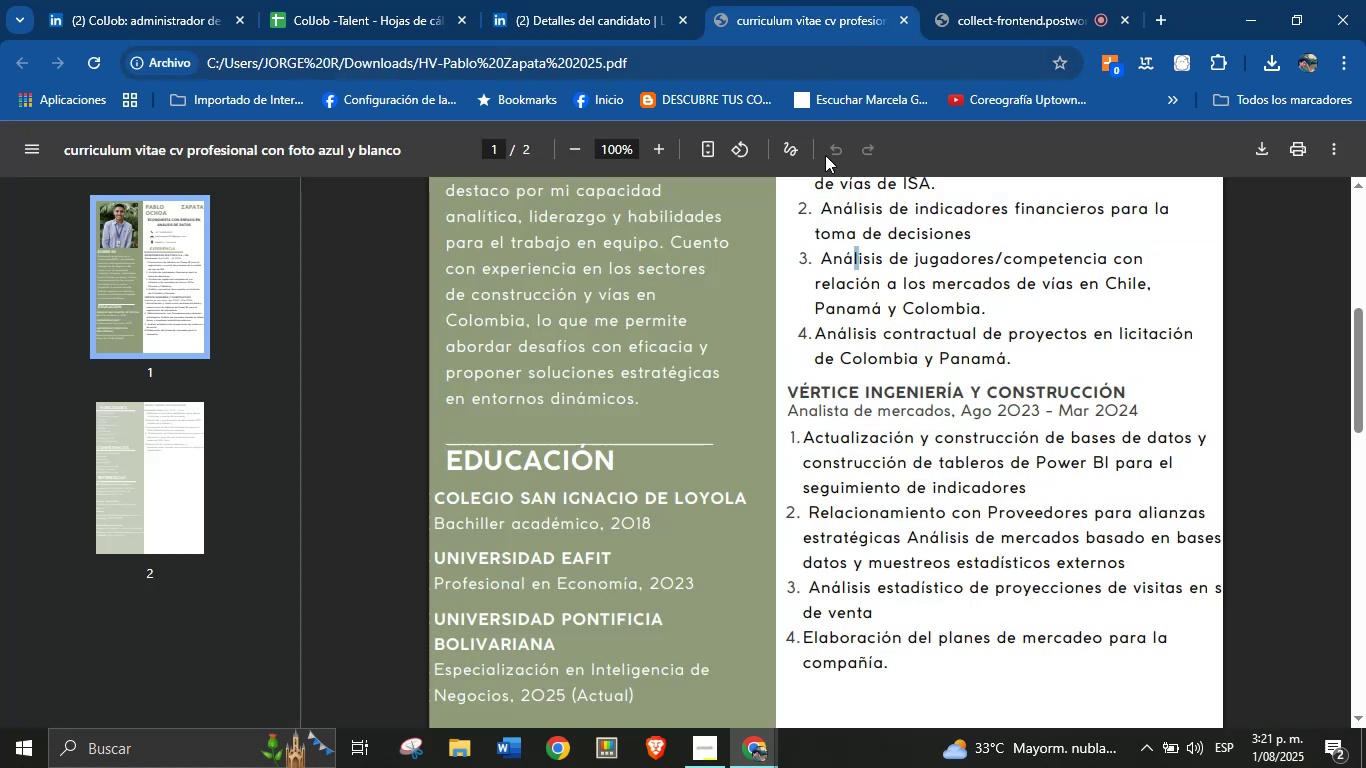 
scroll: coordinate [928, 305], scroll_direction: up, amount: 4.0
 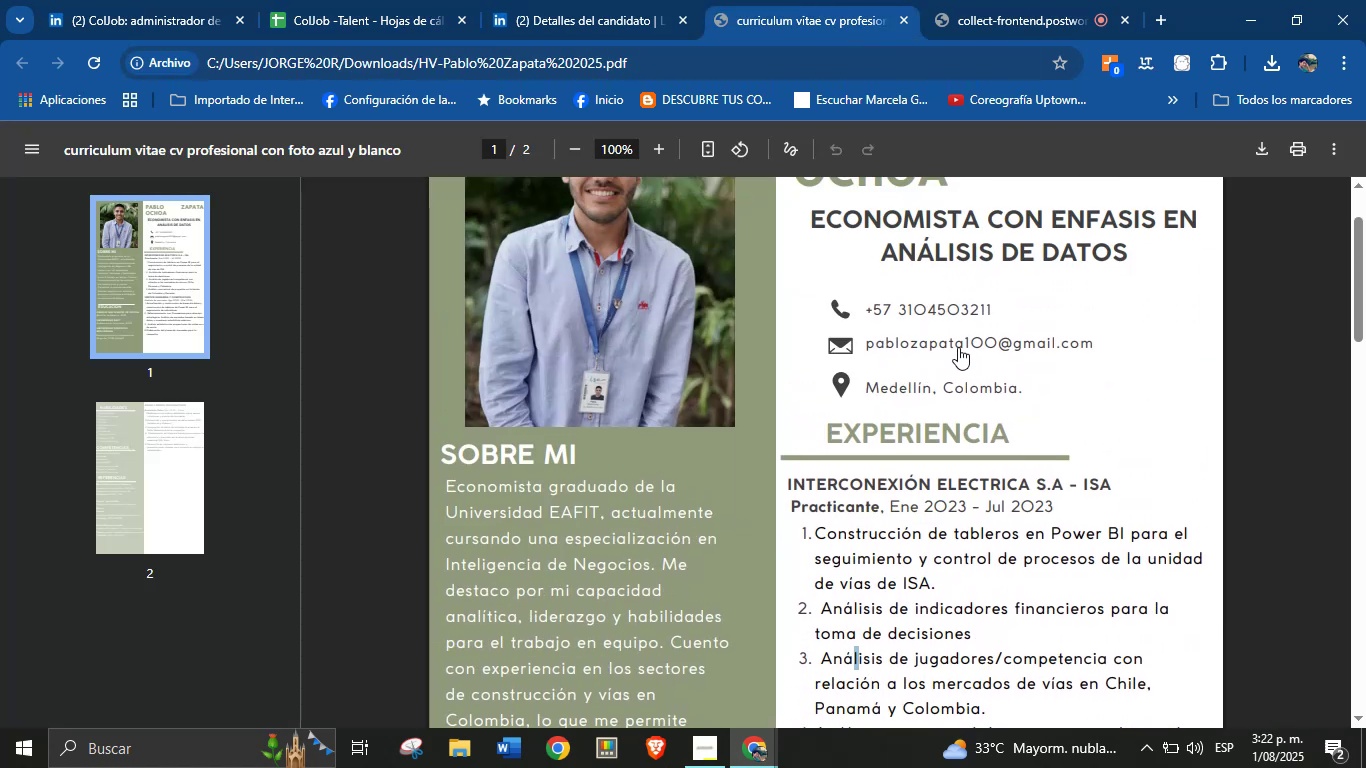 
right_click([958, 347])
 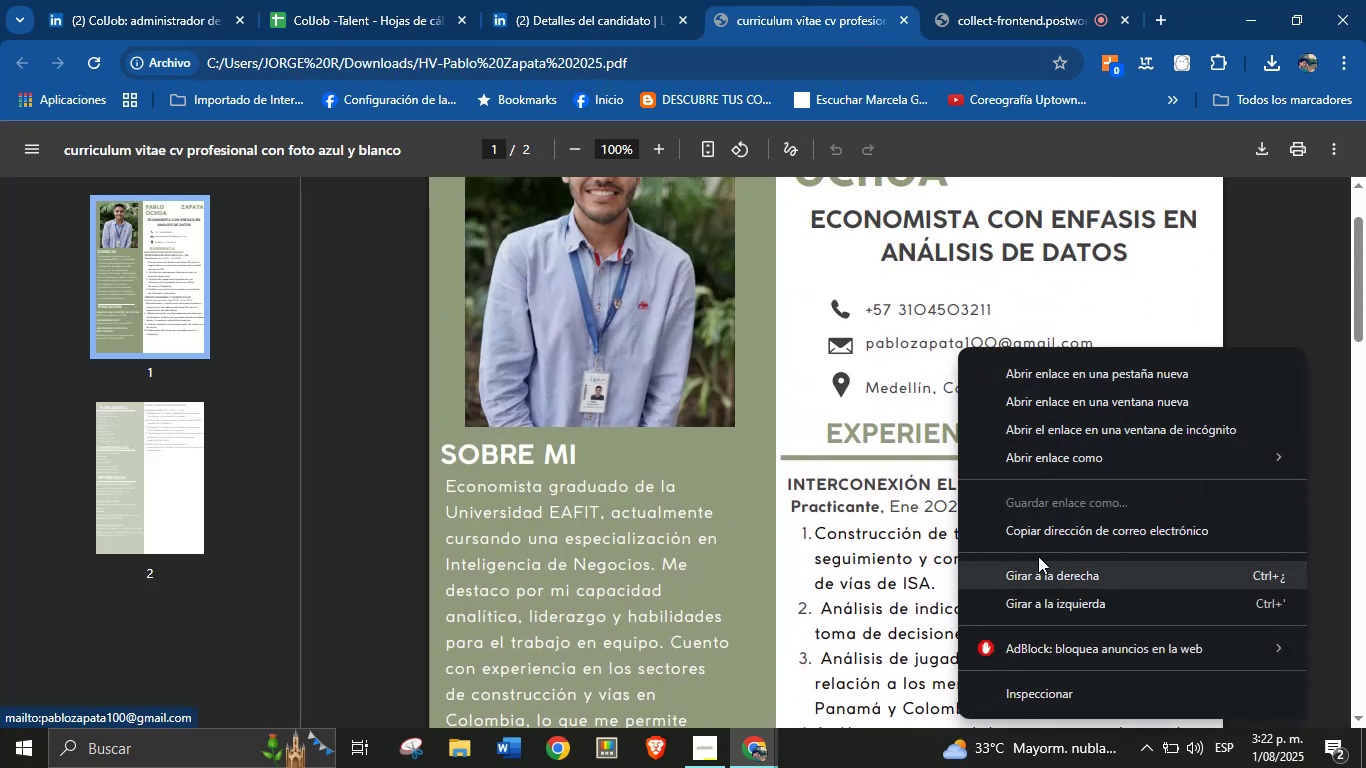 
left_click([1045, 538])
 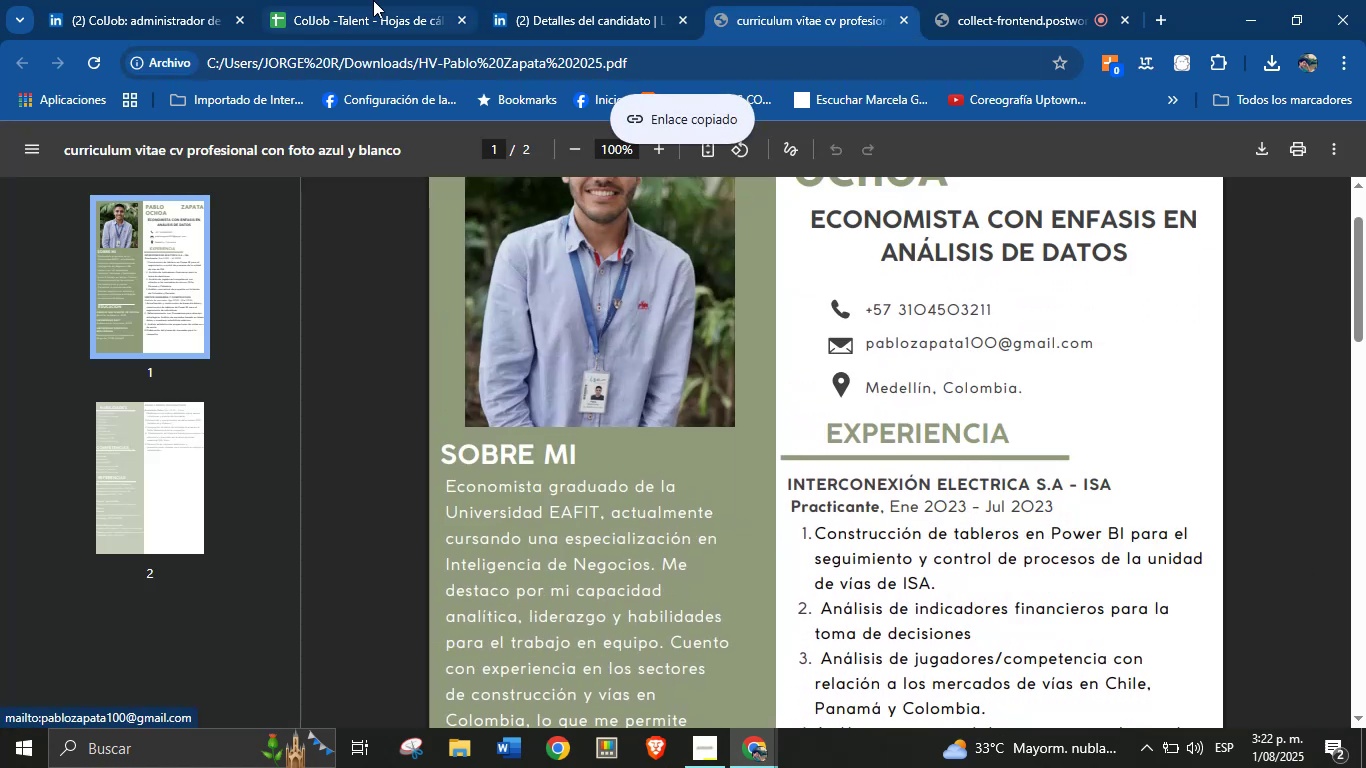 
left_click([369, 0])
 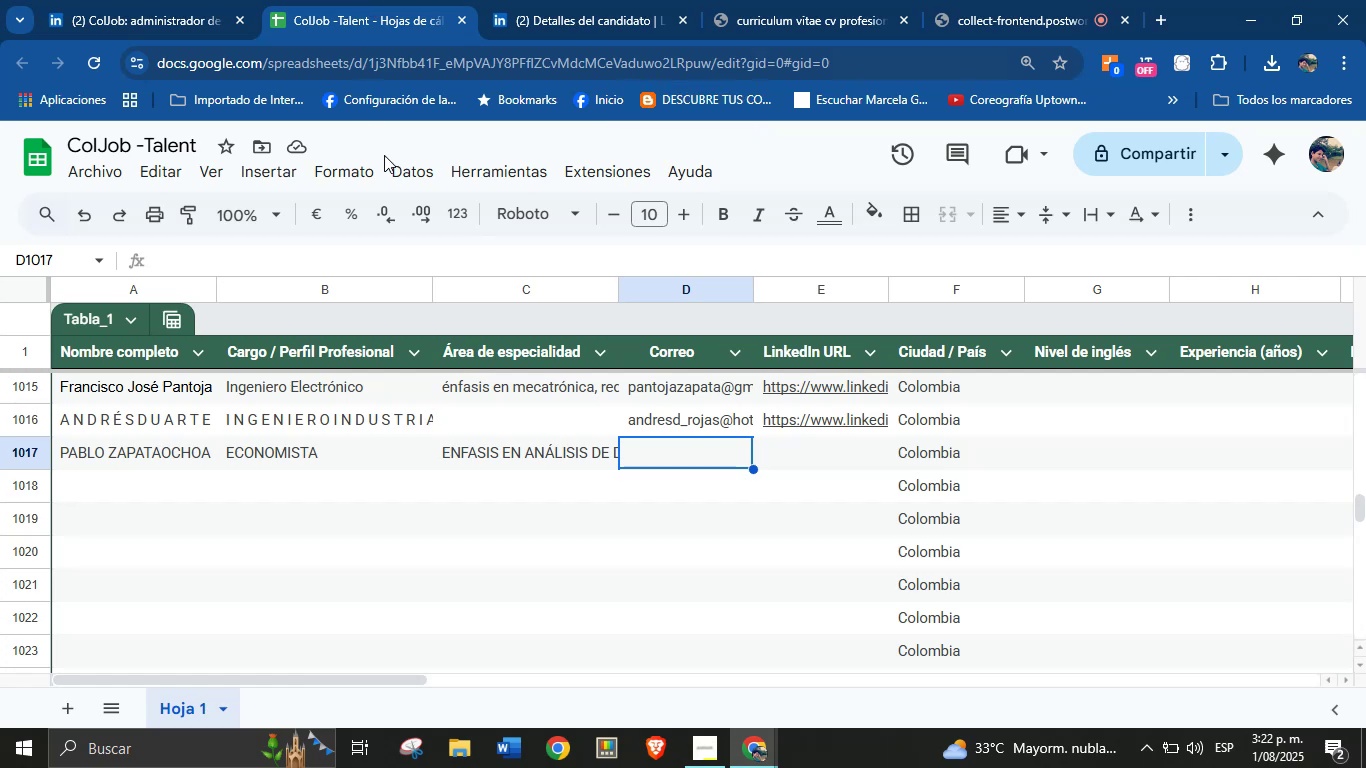 
key(Control+V)
 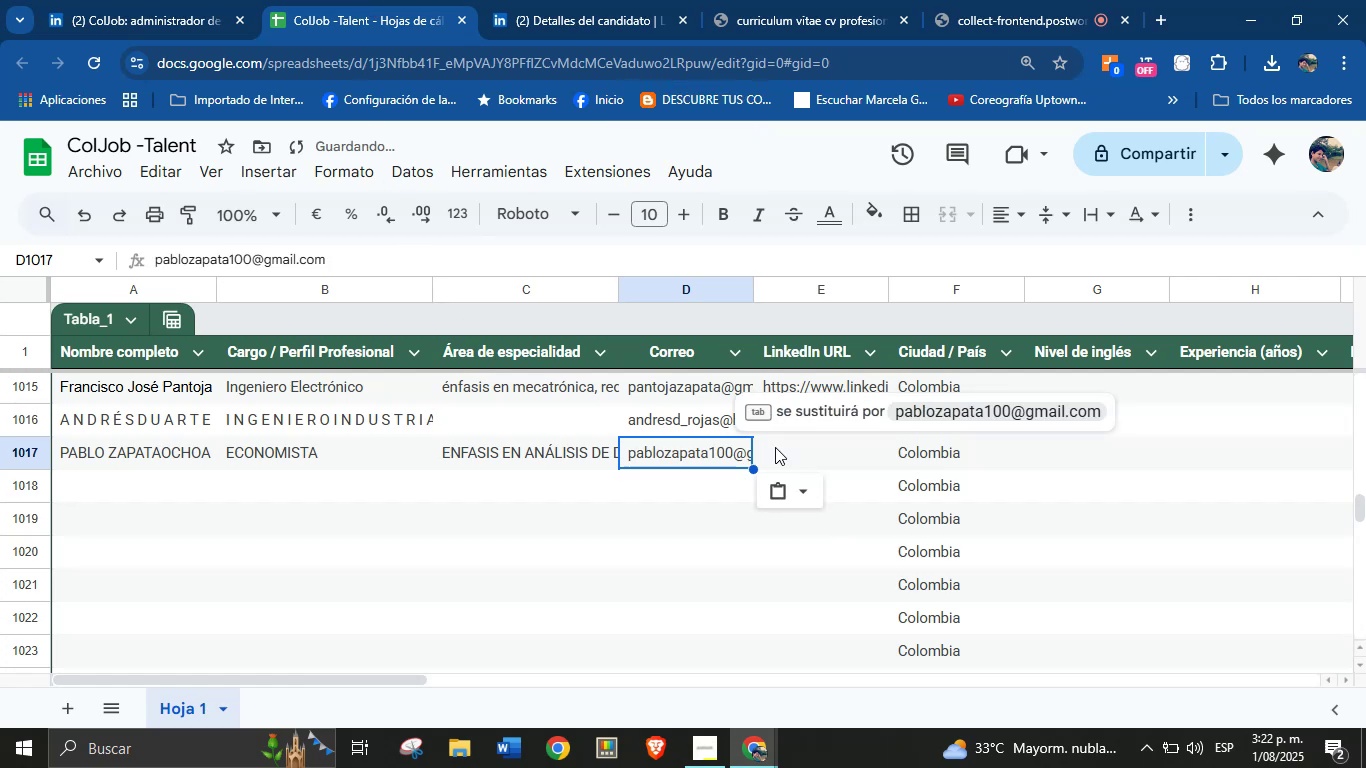 
left_click([806, 452])
 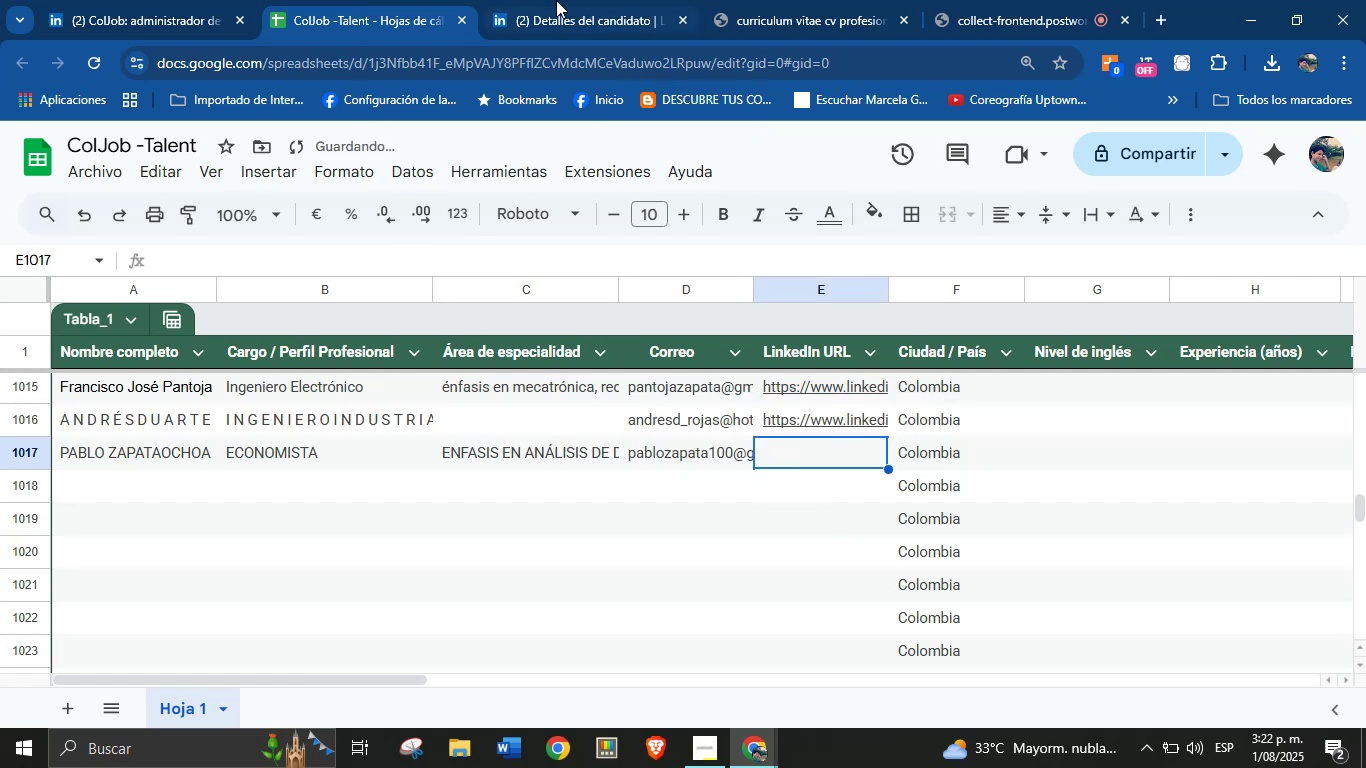 
left_click([552, 0])
 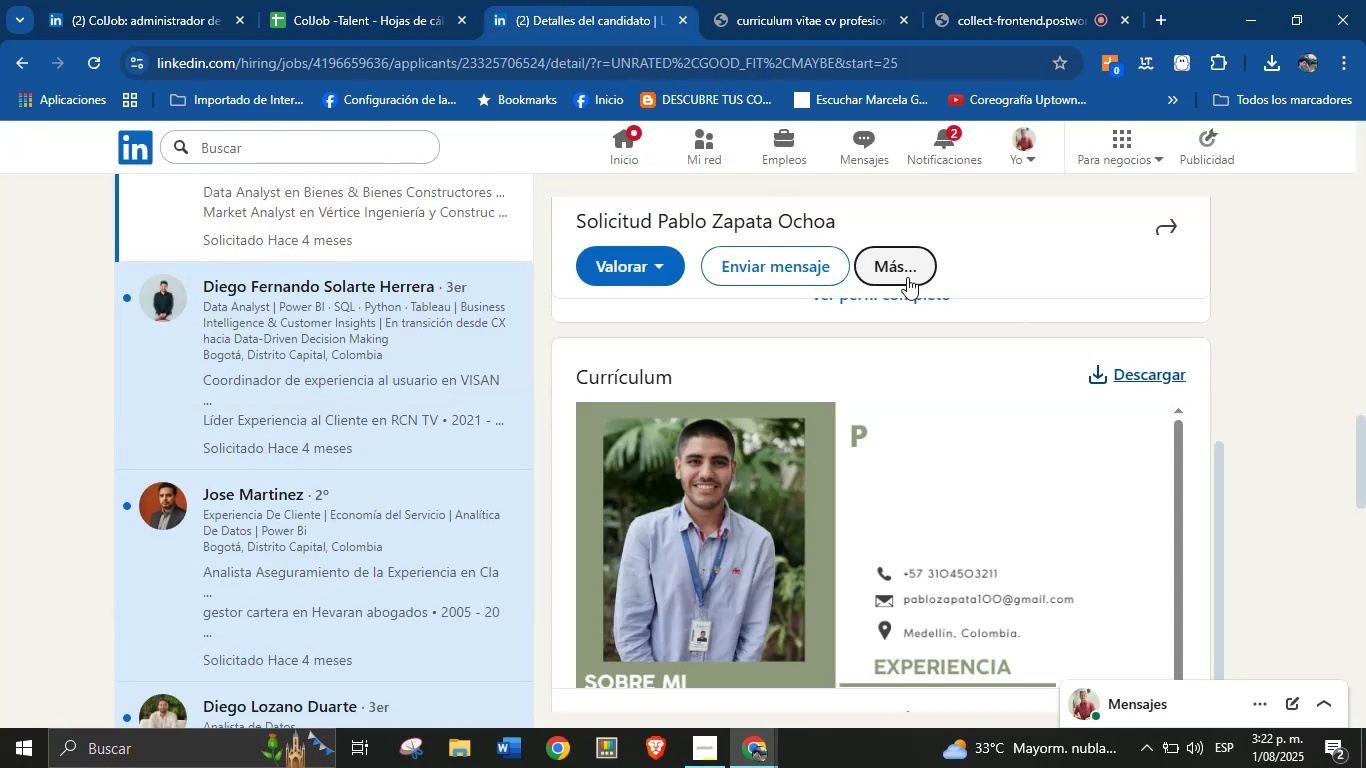 
left_click([902, 277])
 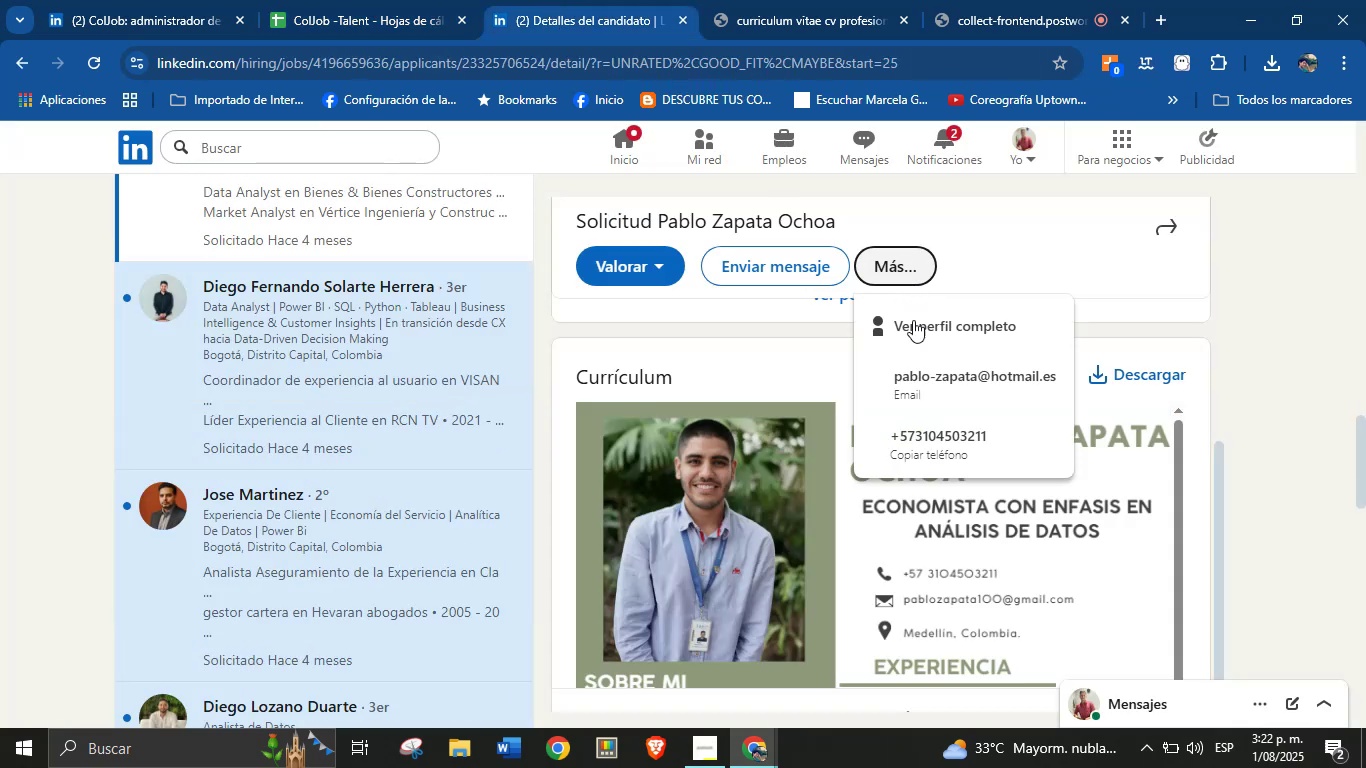 
right_click([916, 331])
 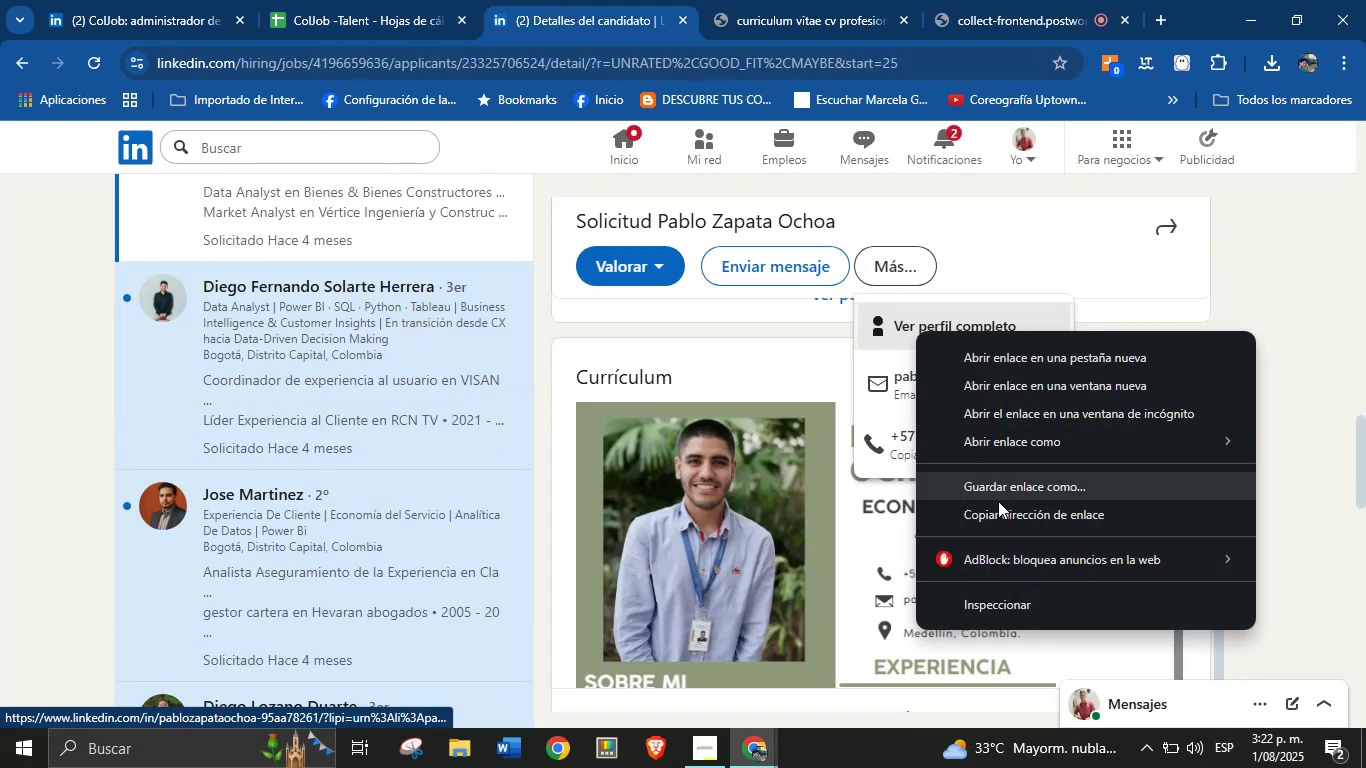 
left_click([999, 511])
 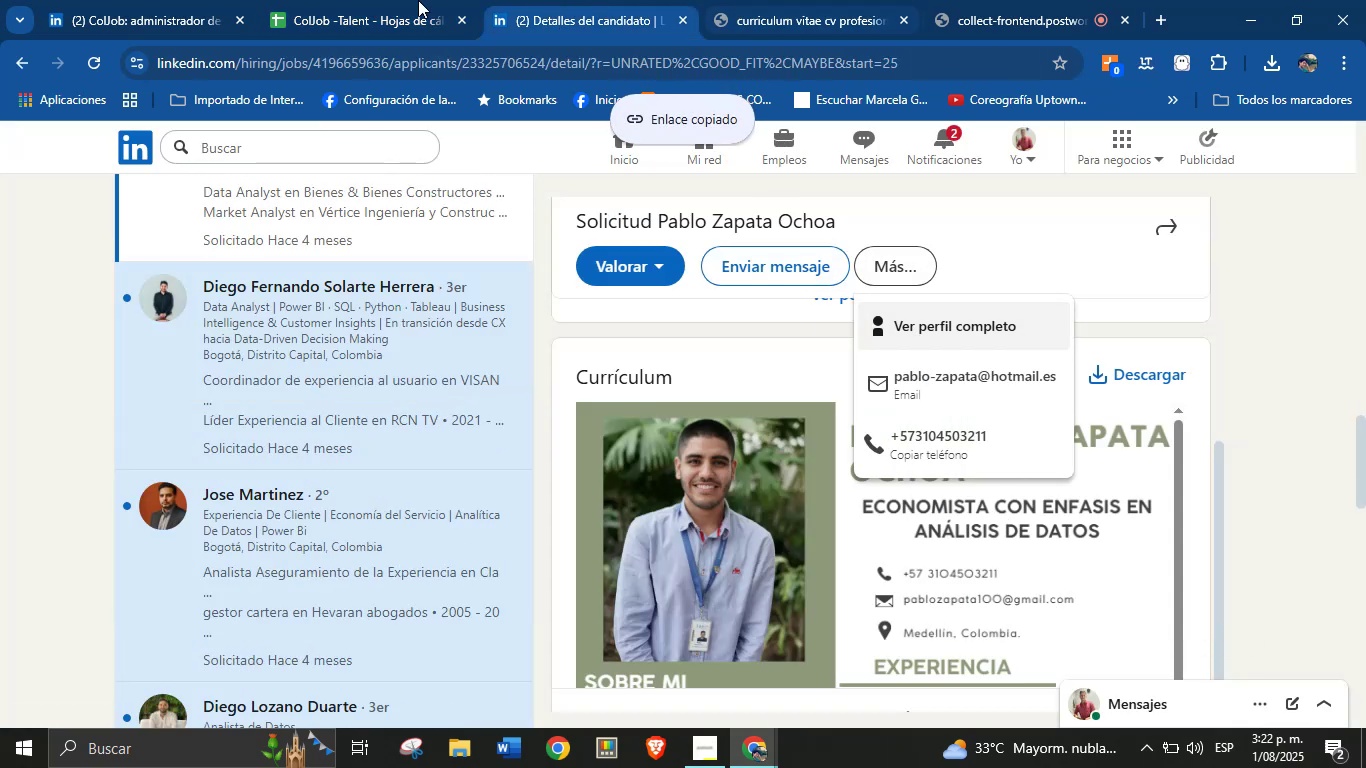 
left_click([349, 0])
 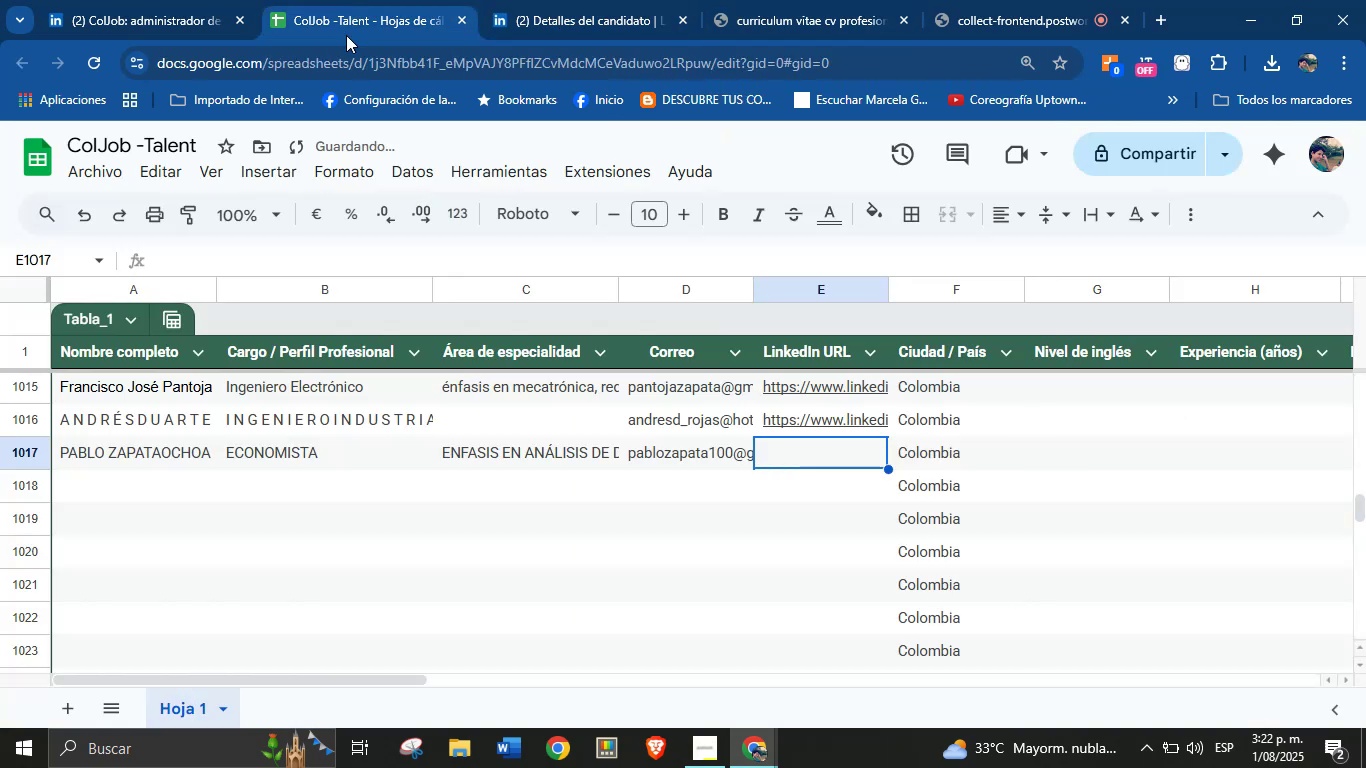 
key(Control+V)
 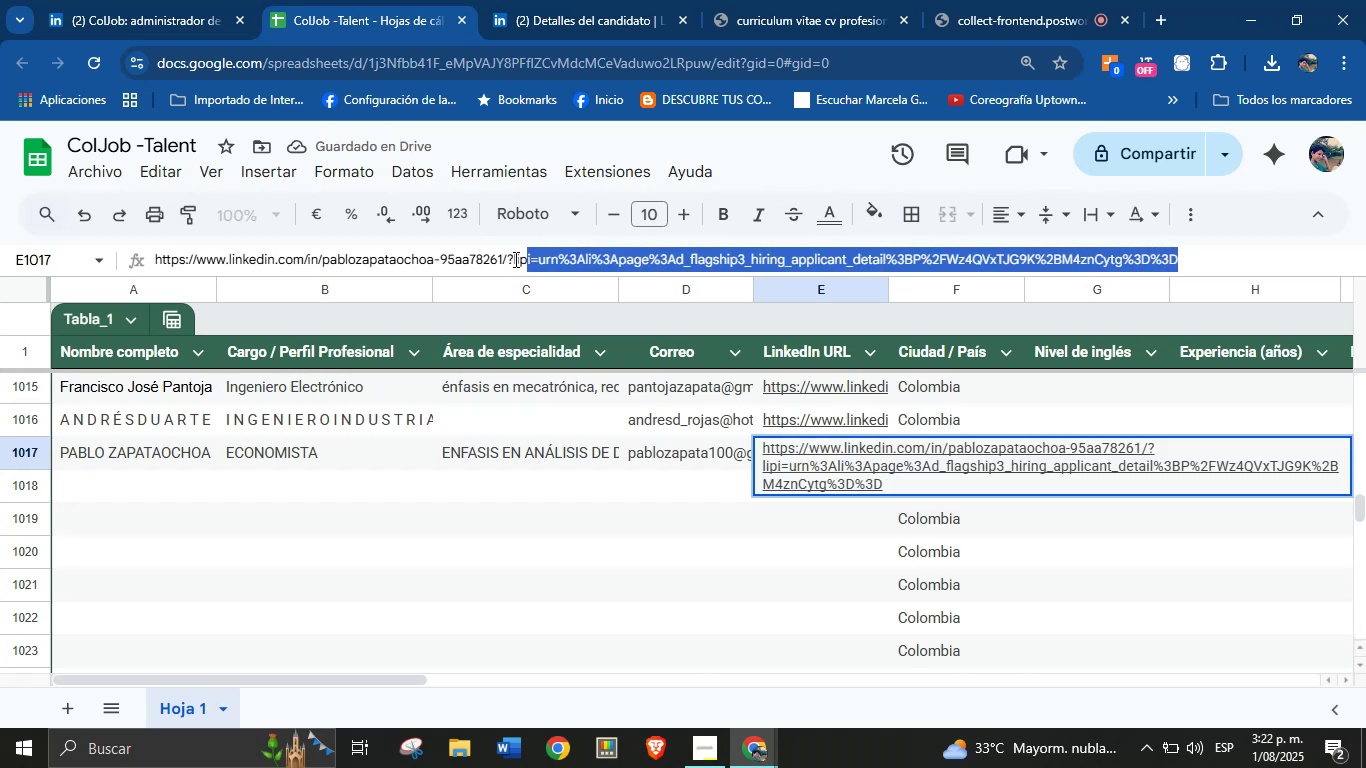 
key(Backspace)
 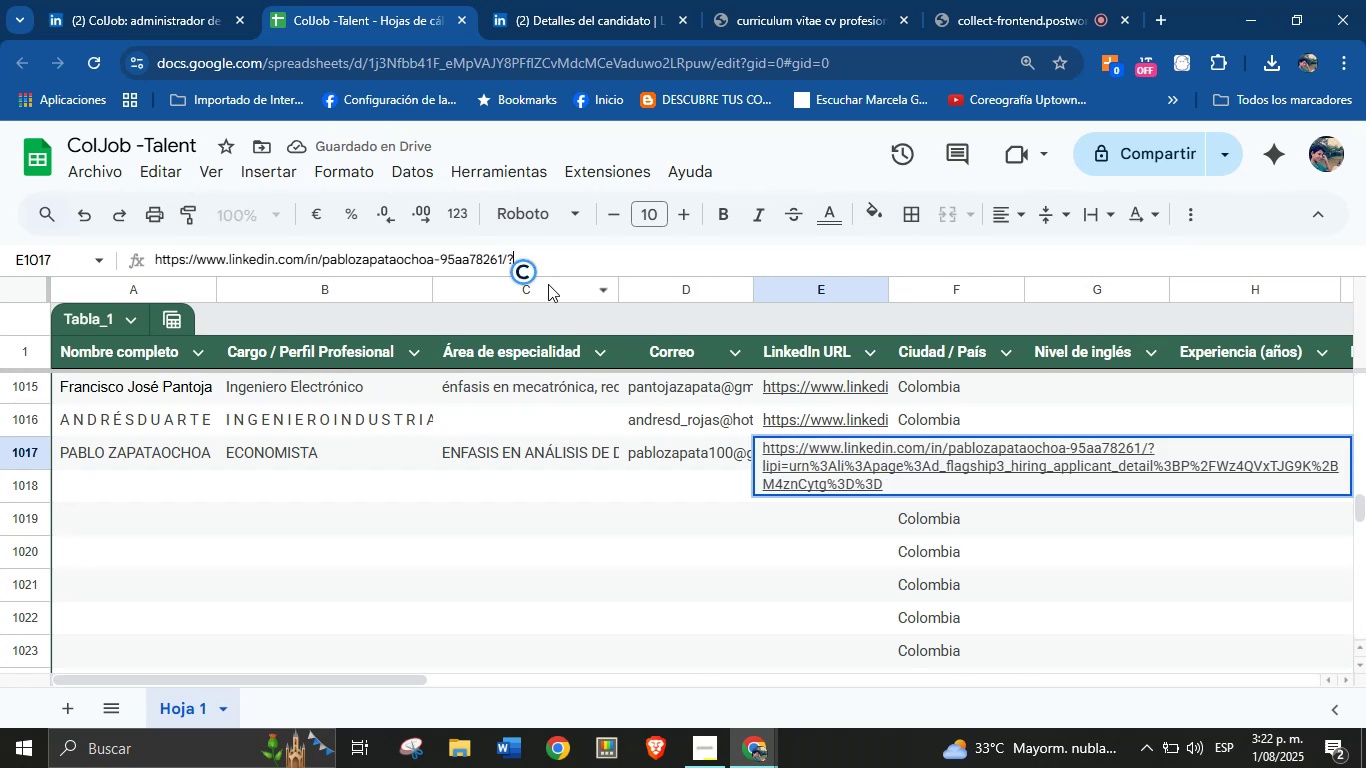 
key(Enter)
 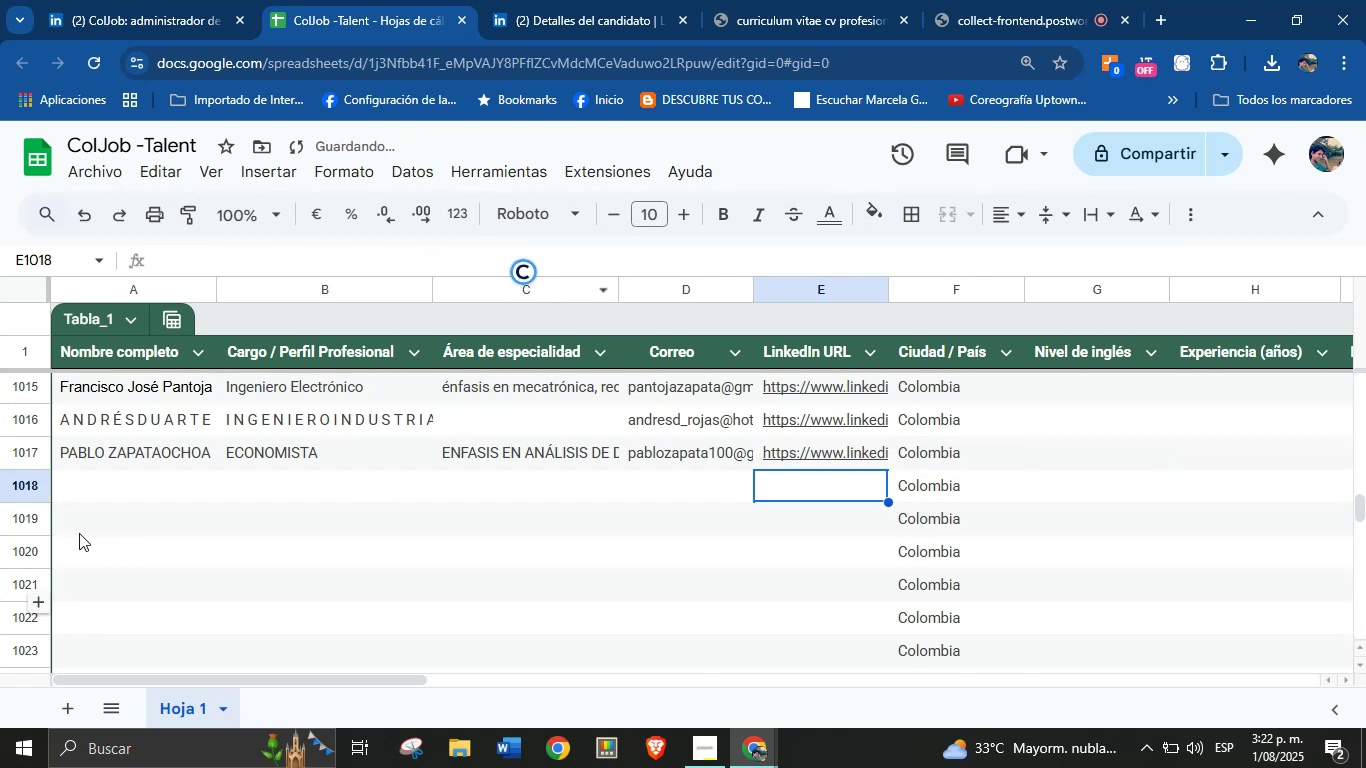 
left_click([118, 487])
 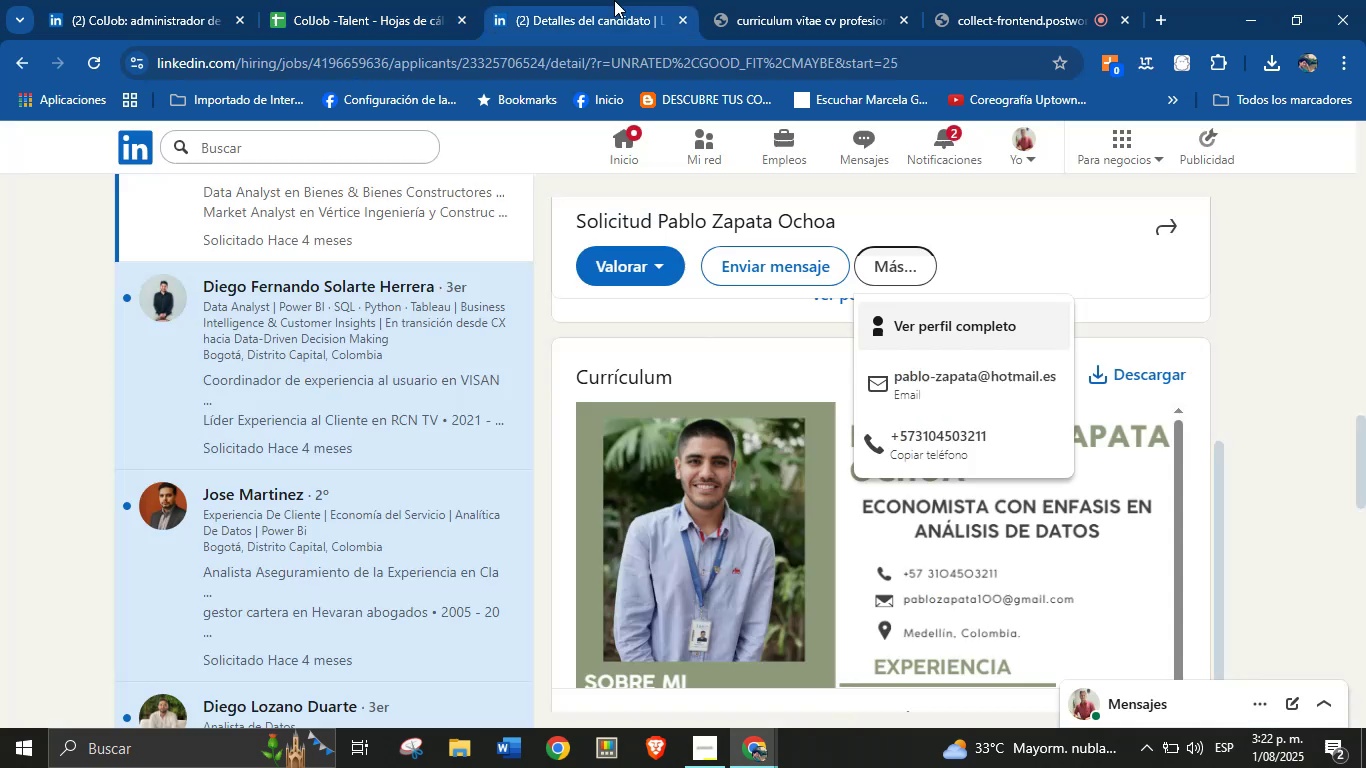 
wait(7.35)
 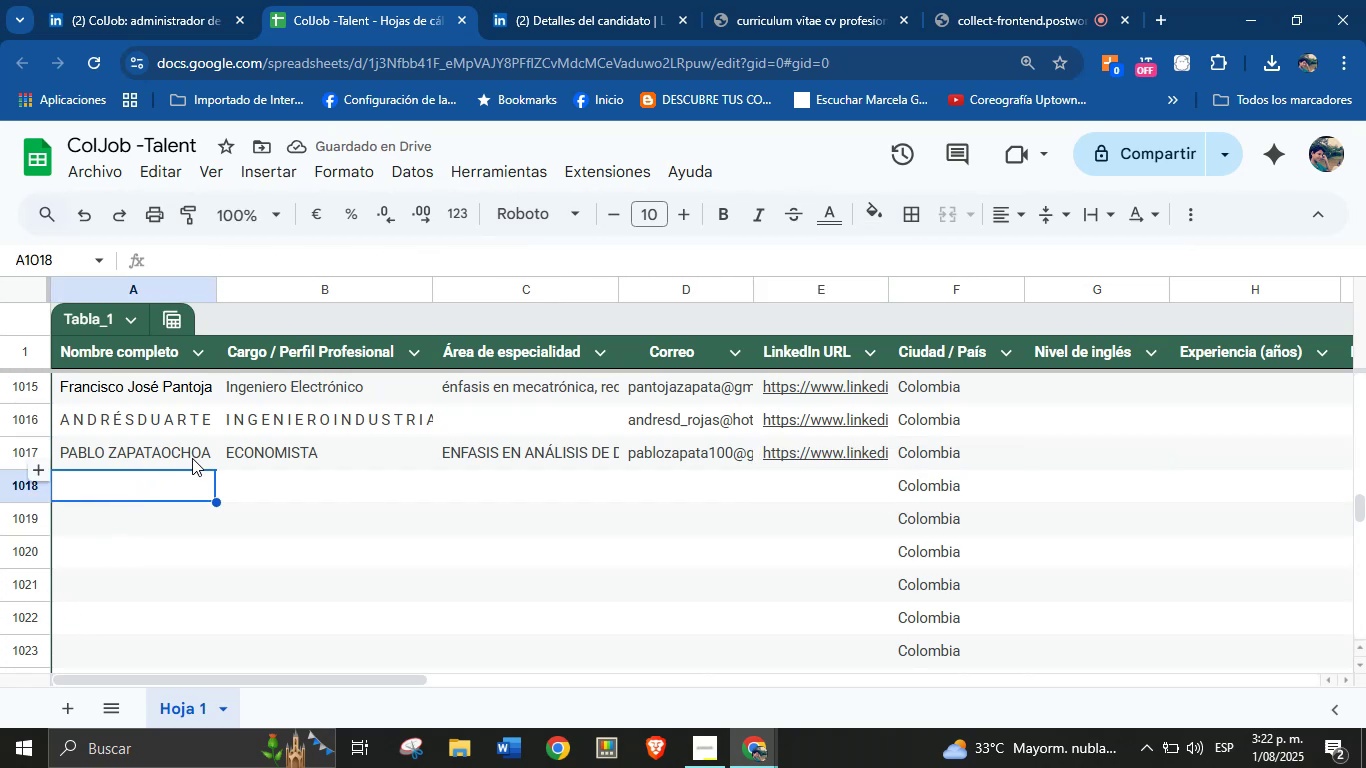 
left_click([280, 352])
 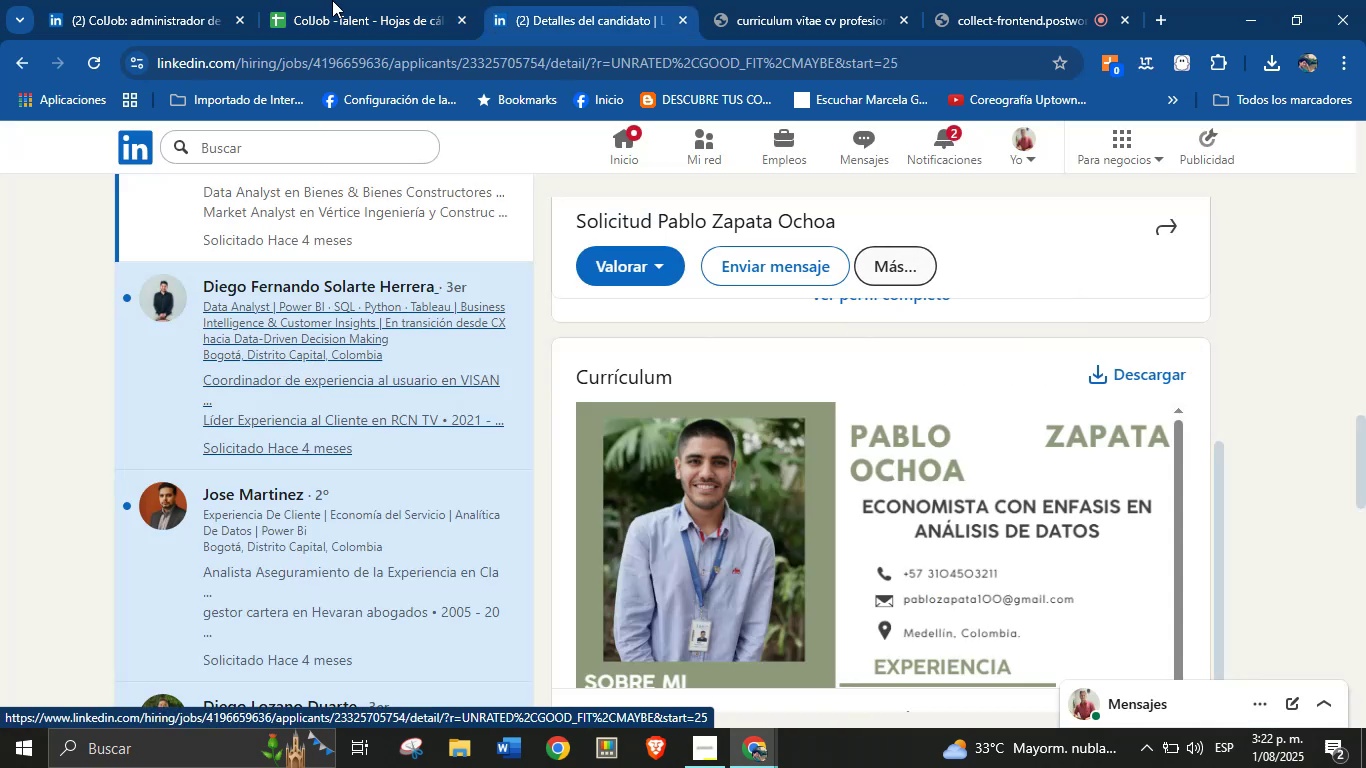 
left_click([334, 0])
 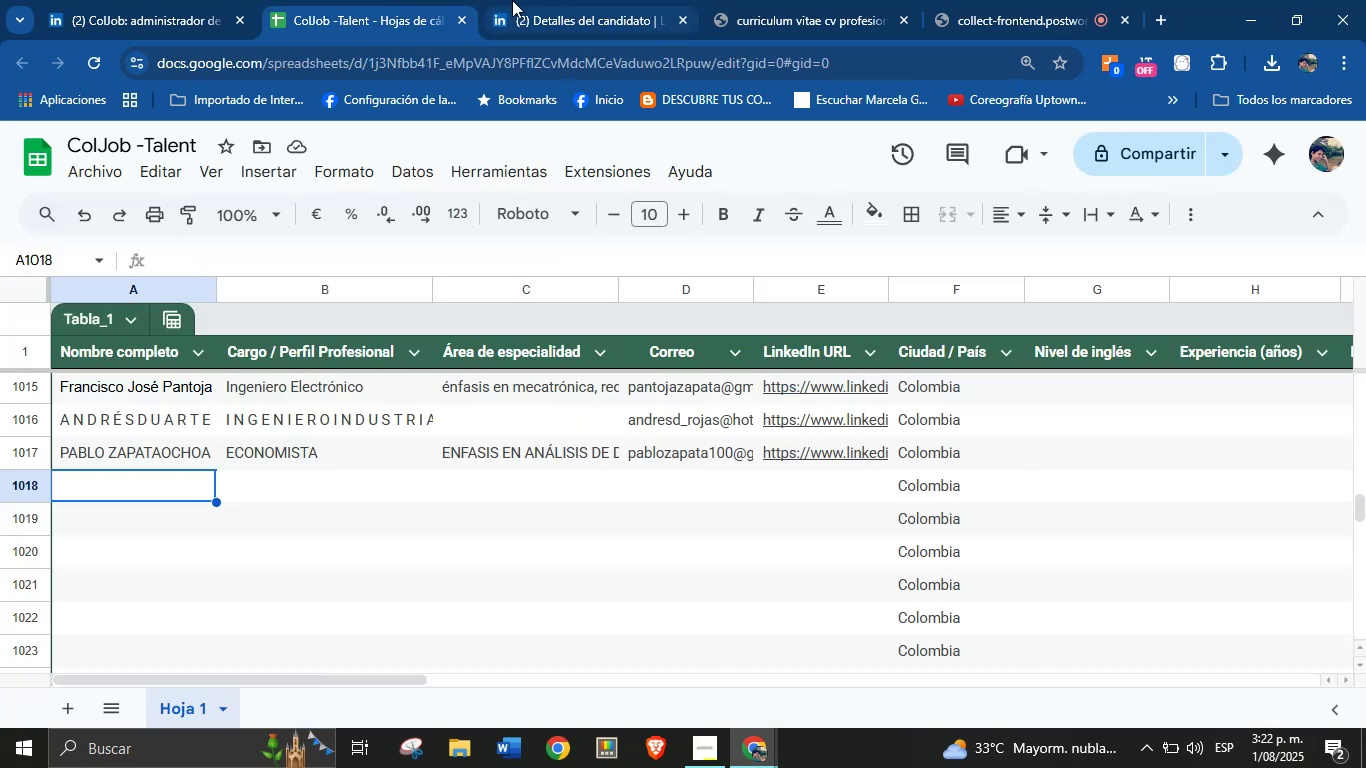 
left_click([525, 0])
 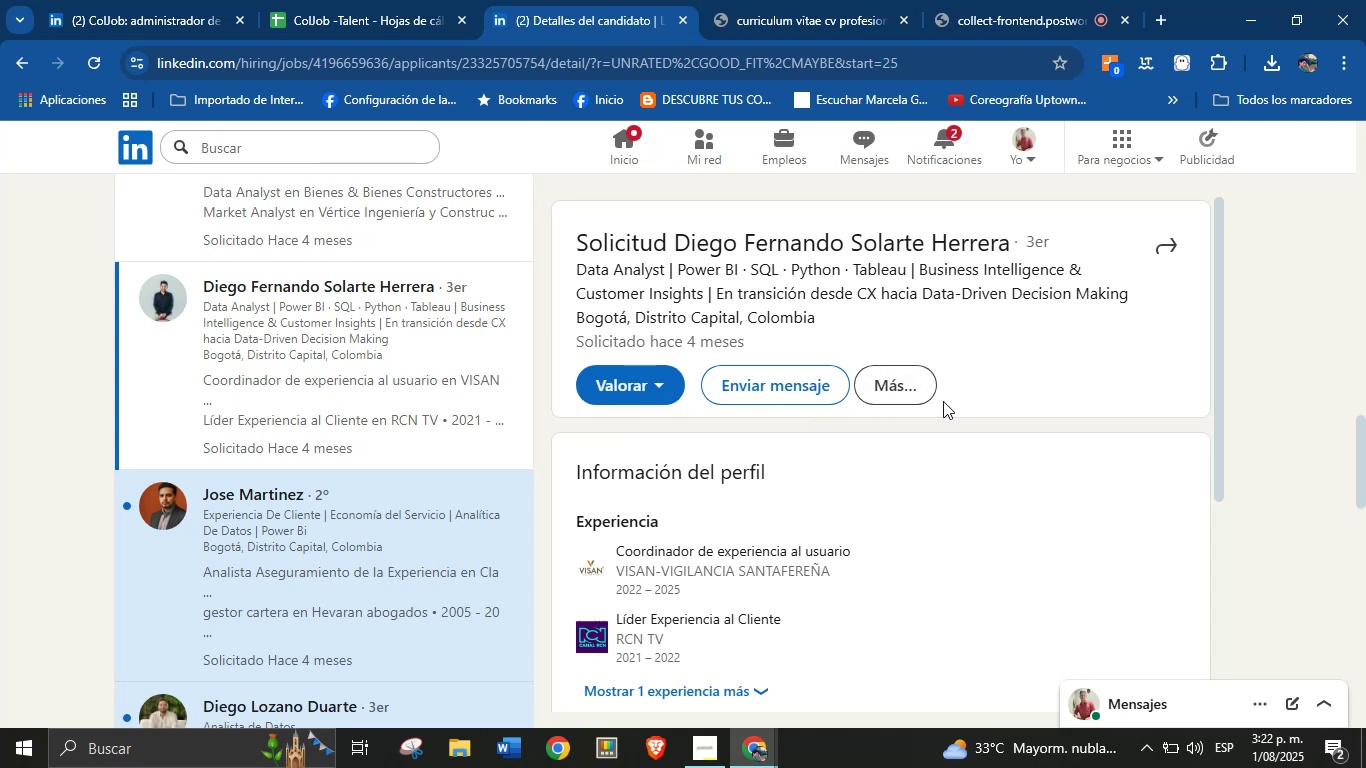 
wait(12.42)
 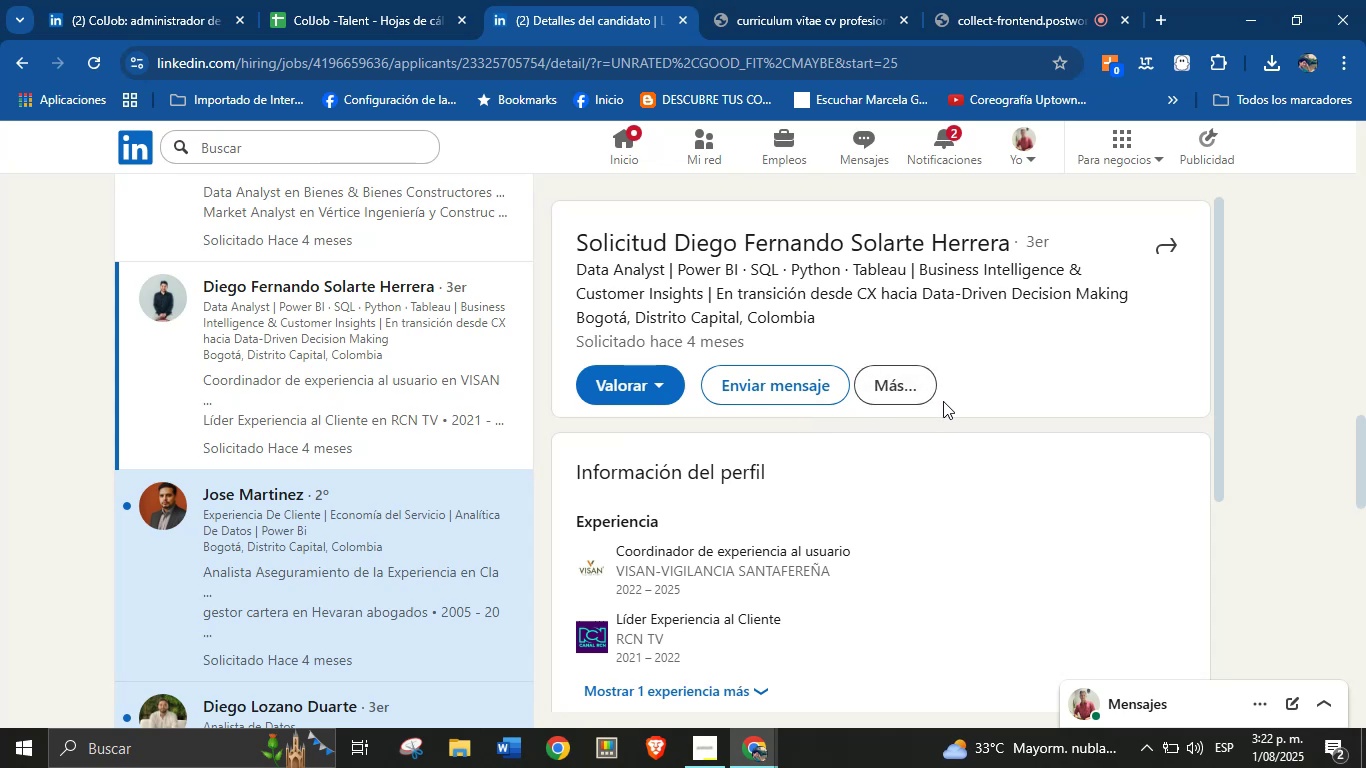 
scroll: coordinate [1096, 492], scroll_direction: down, amount: 5.0
 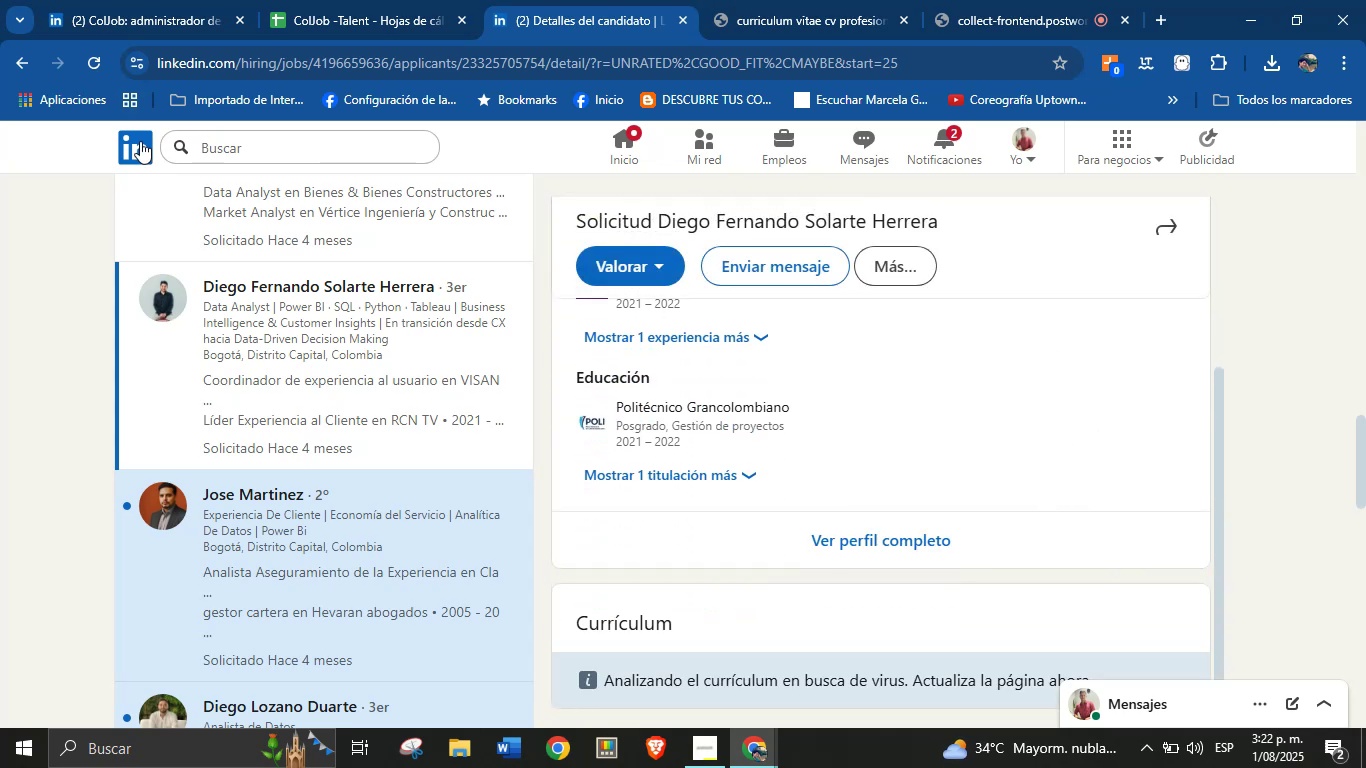 
scroll: coordinate [938, 393], scroll_direction: up, amount: 6.0
 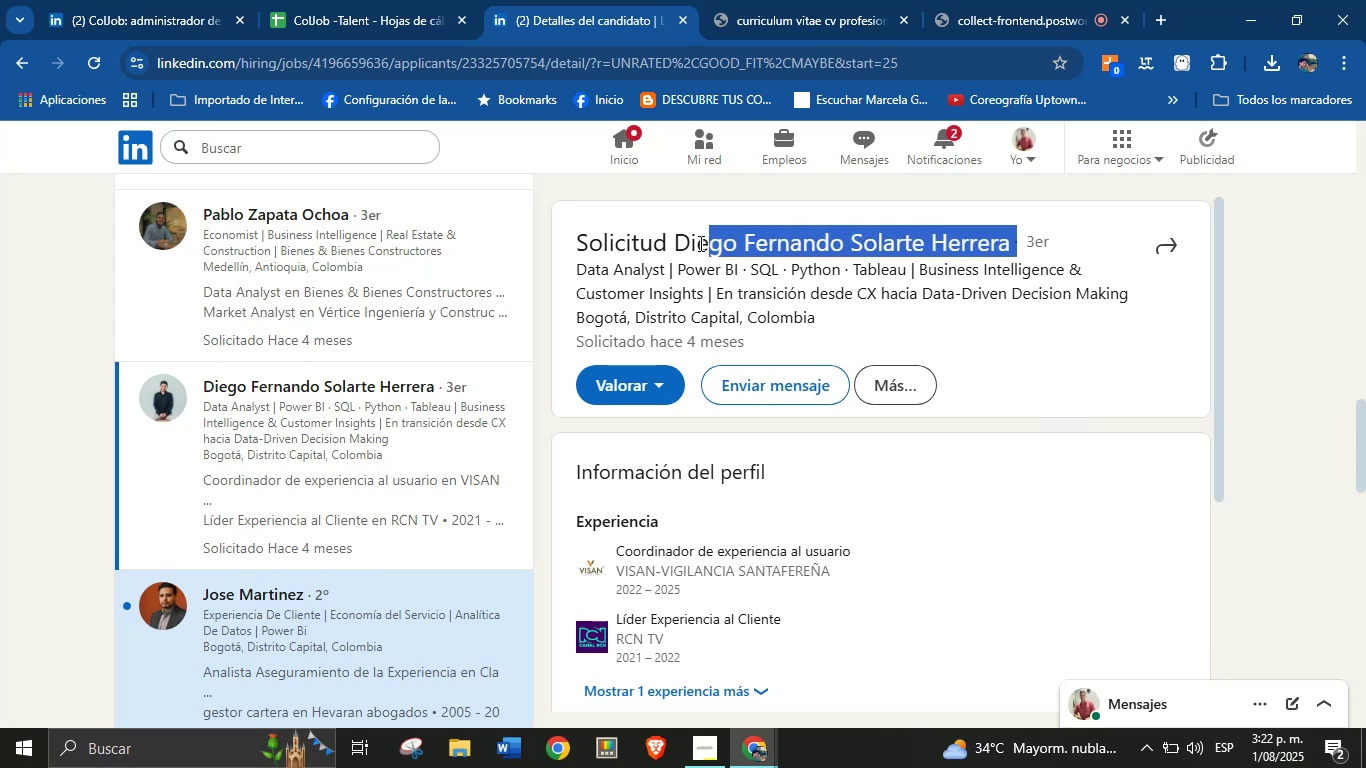 
key(Control+C)
 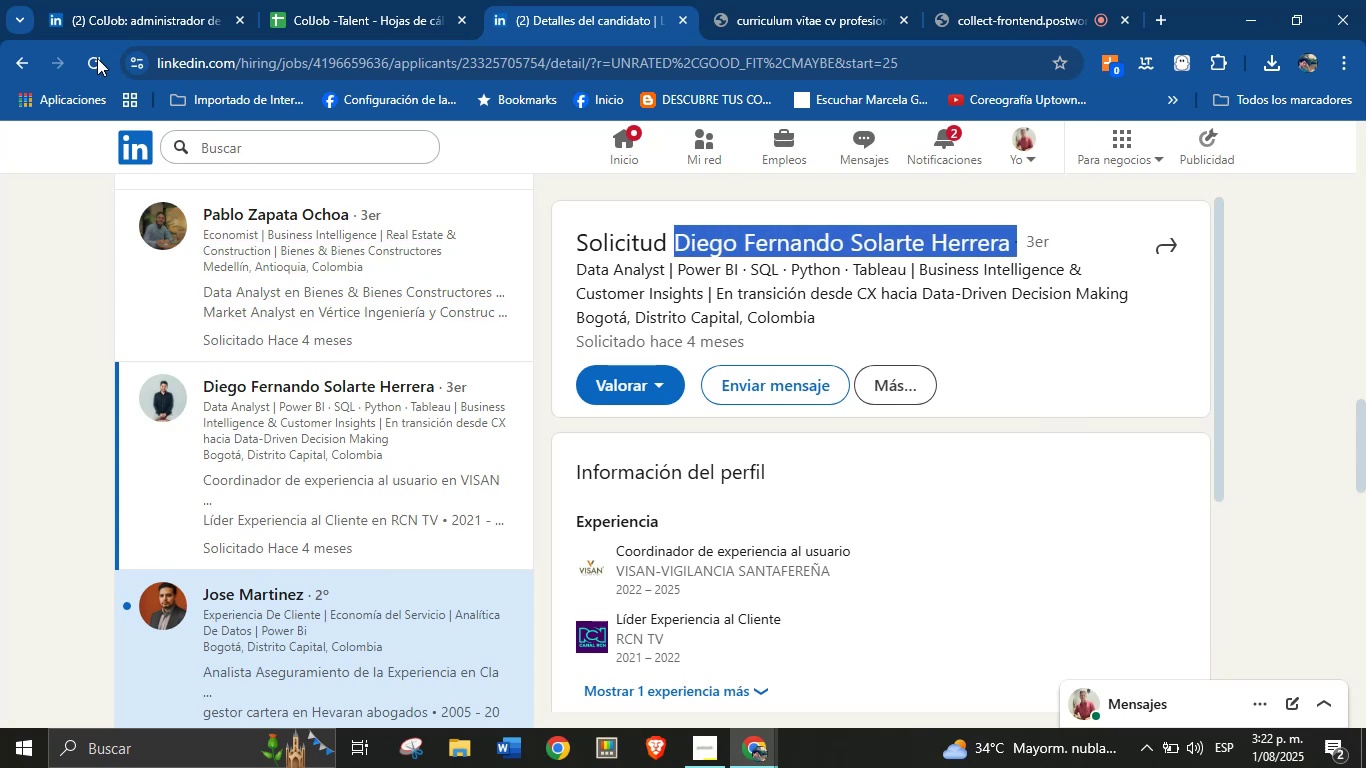 
left_click([92, 56])
 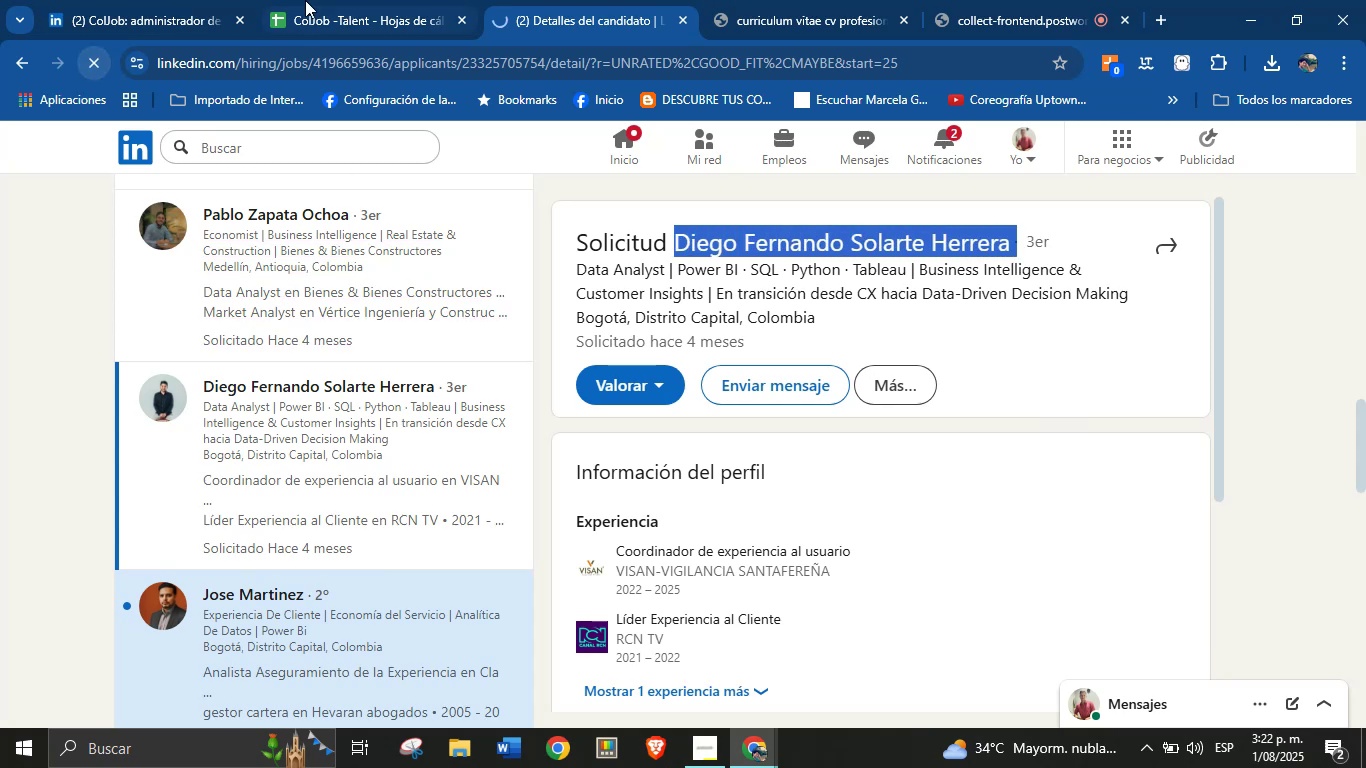 
left_click([330, 0])
 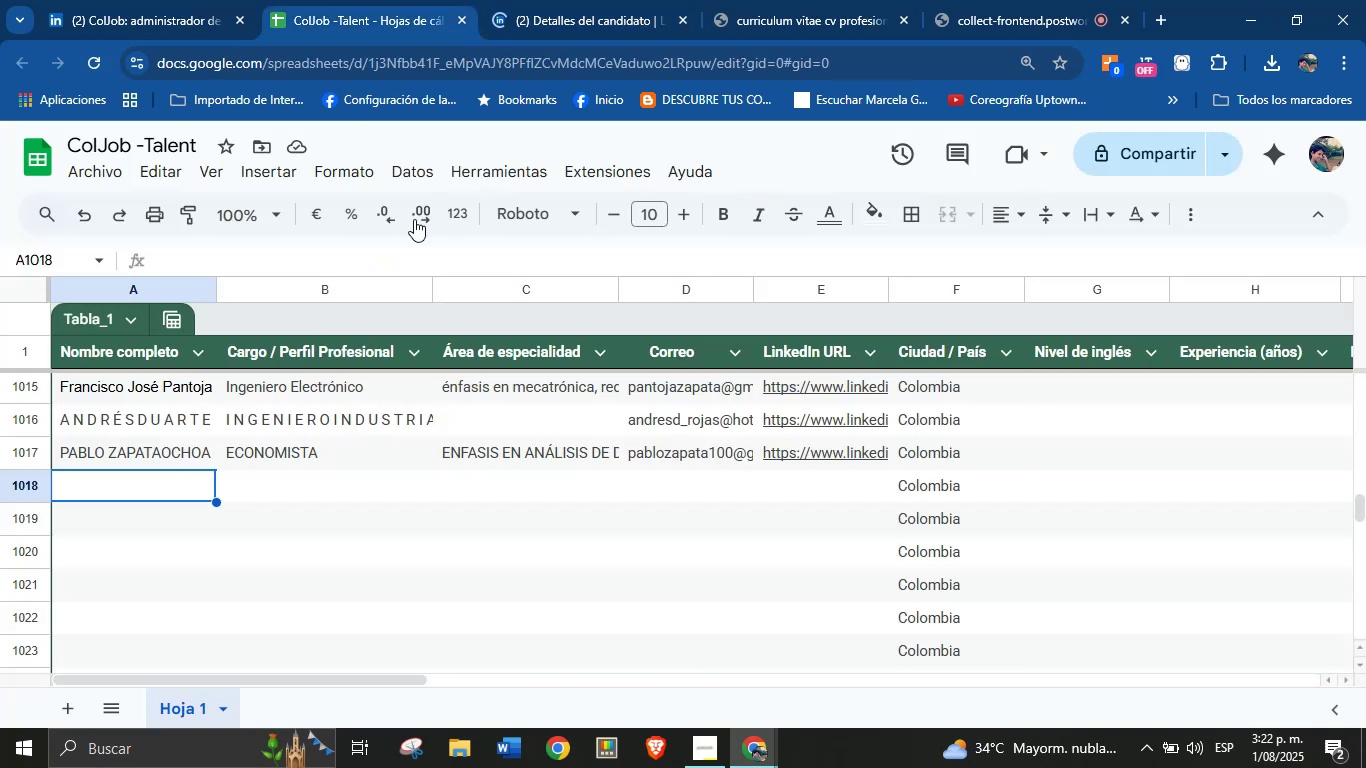 
key(Control+V)
 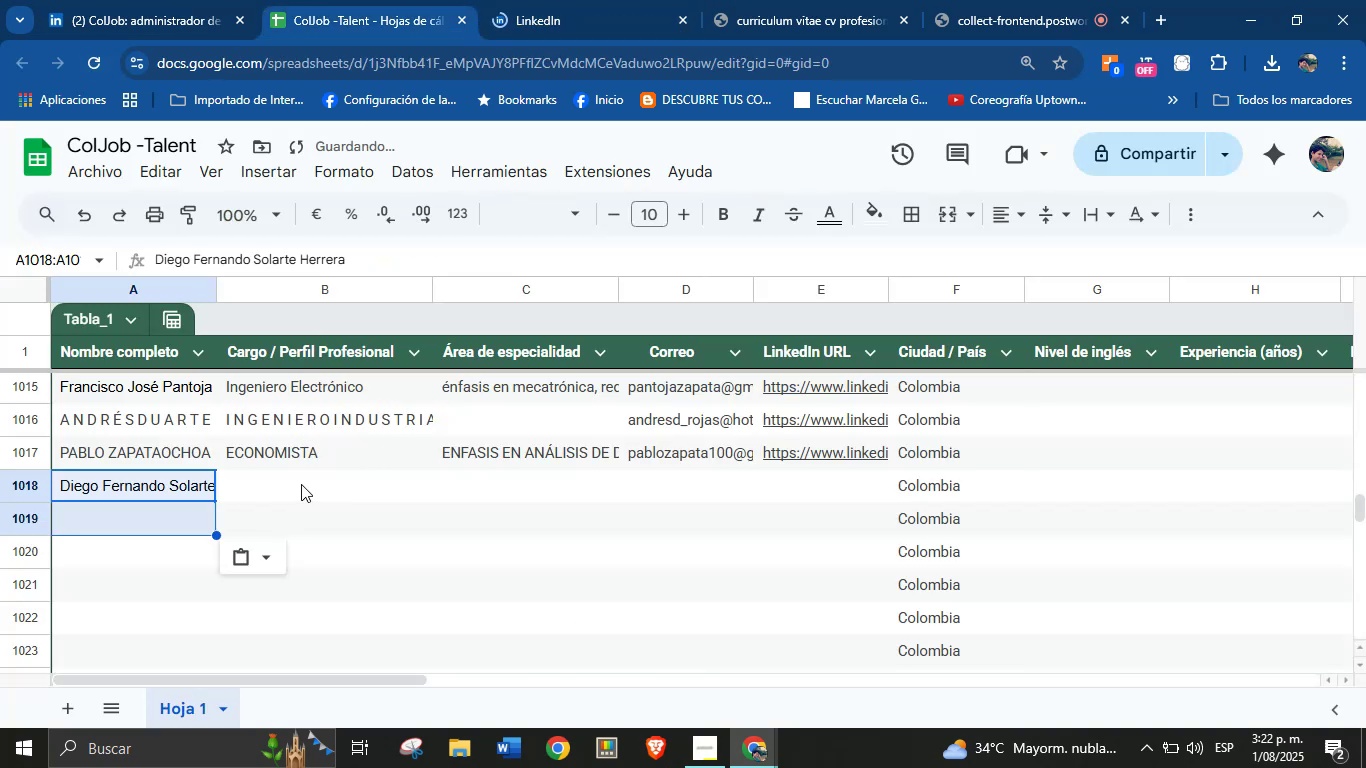 
left_click([301, 483])
 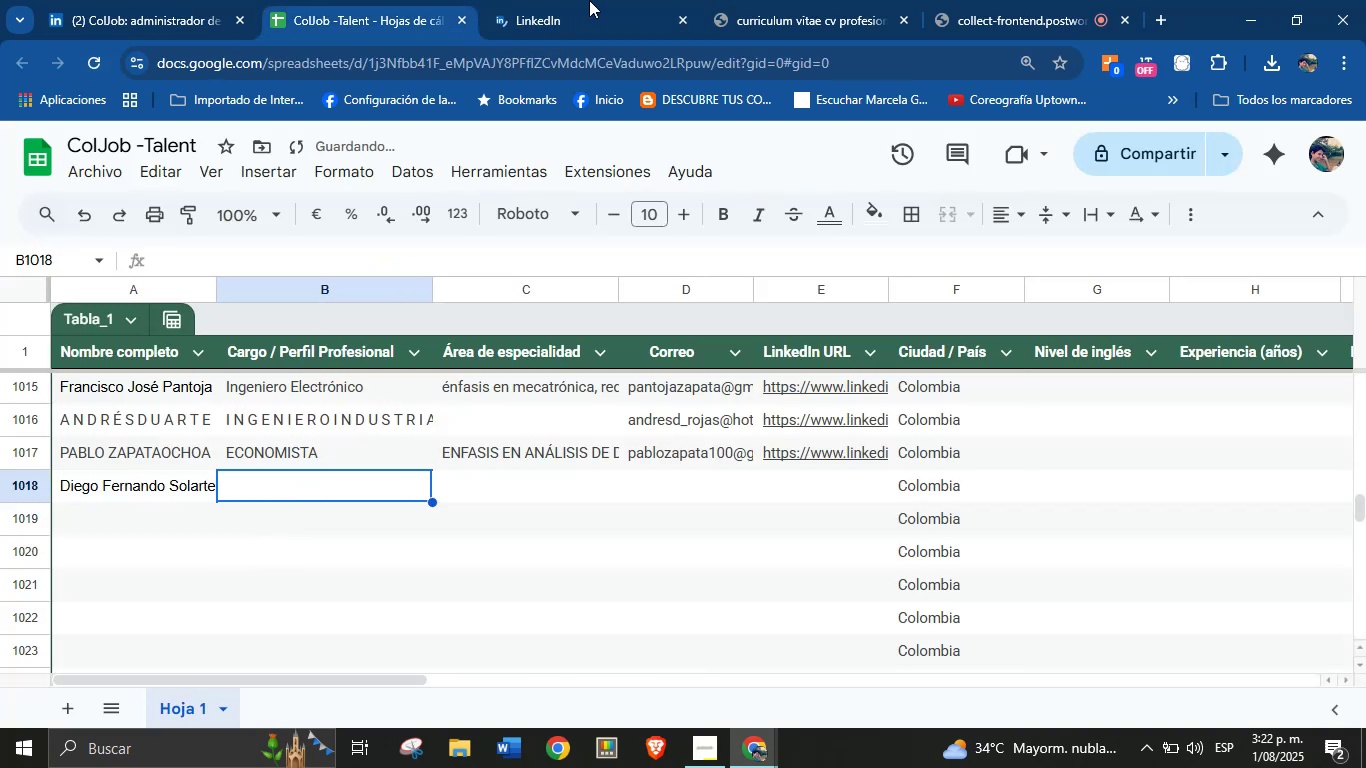 
left_click([595, 0])
 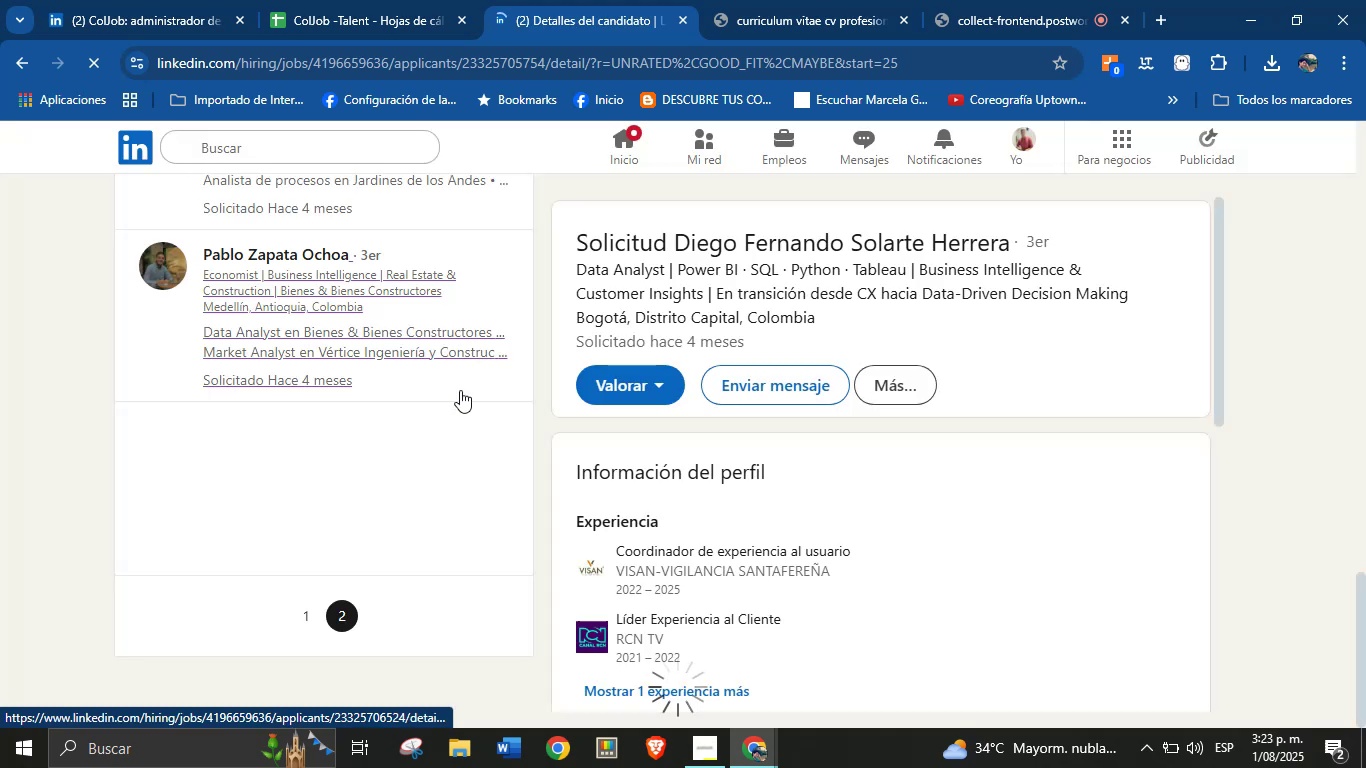 
wait(13.59)
 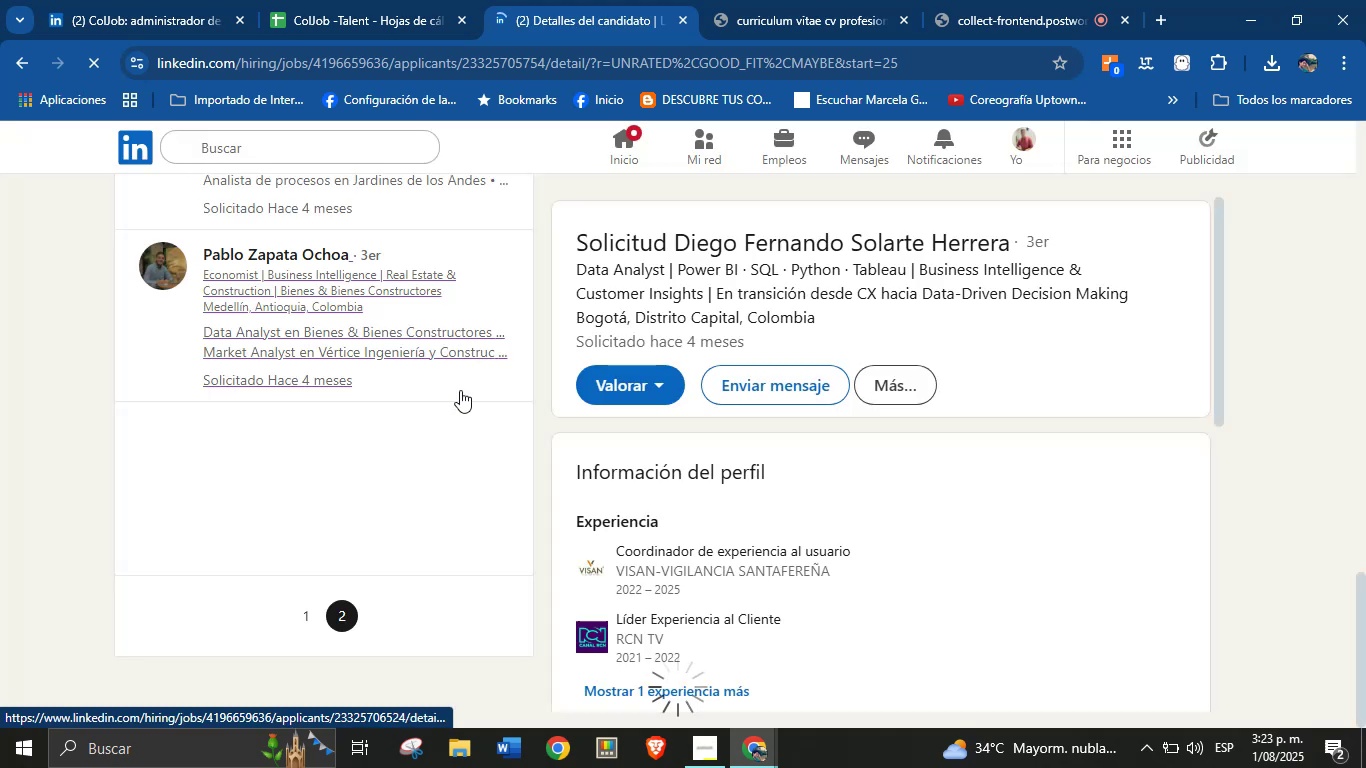 
left_click([784, 0])
 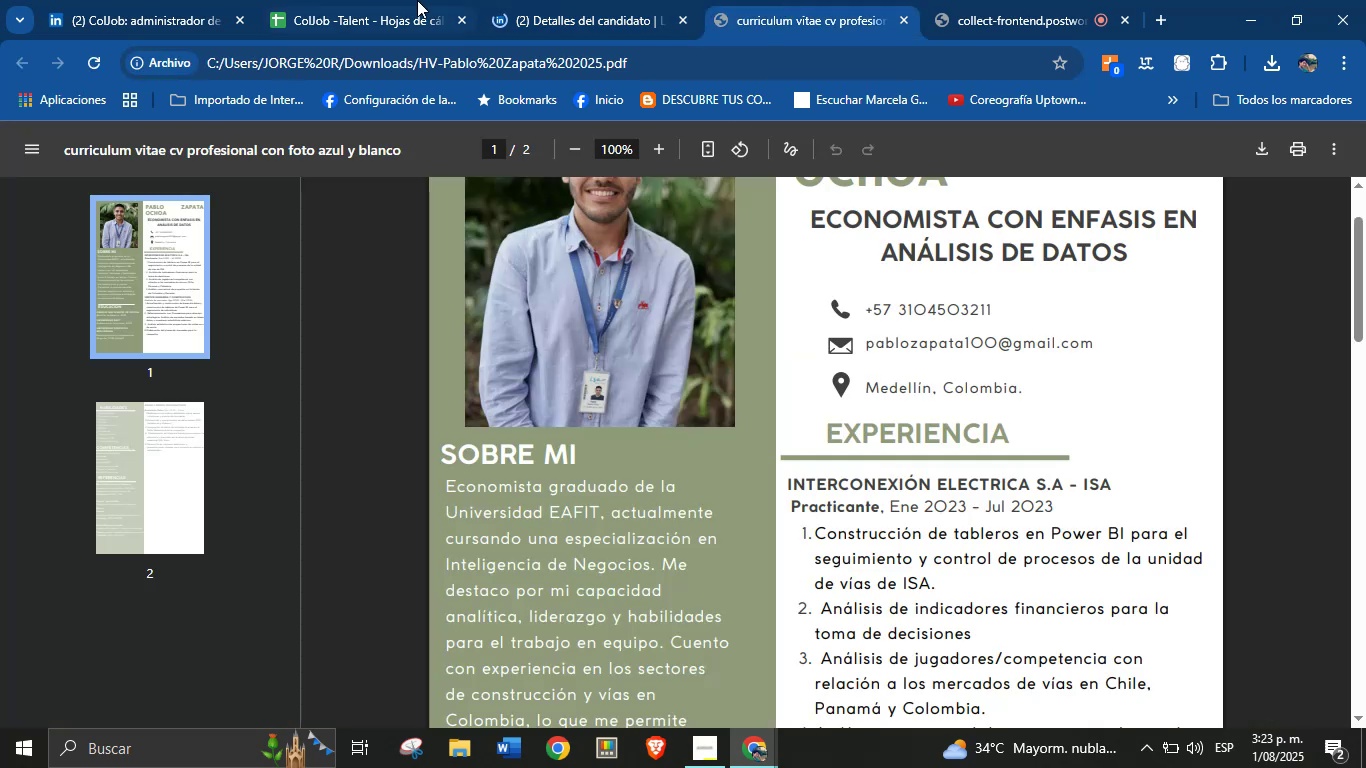 
left_click([397, 0])
 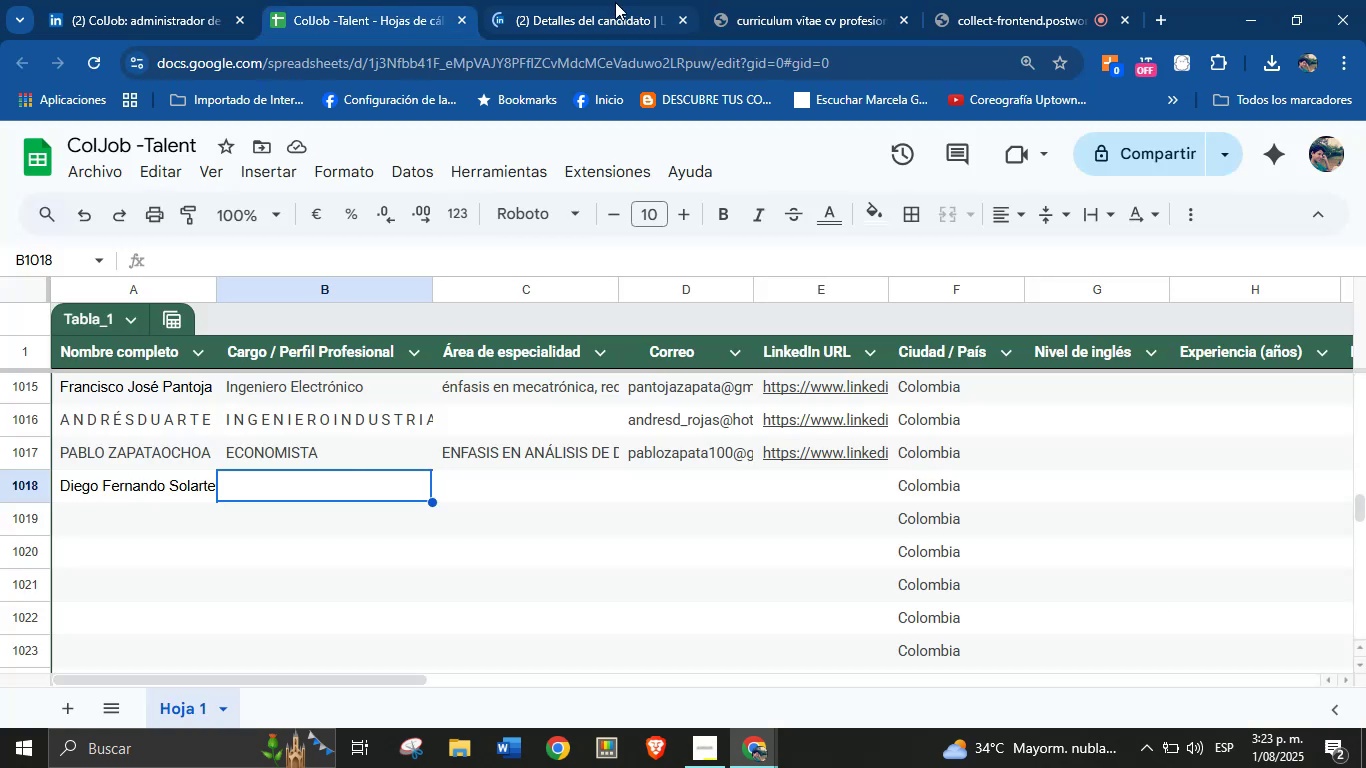 
left_click([607, 0])
 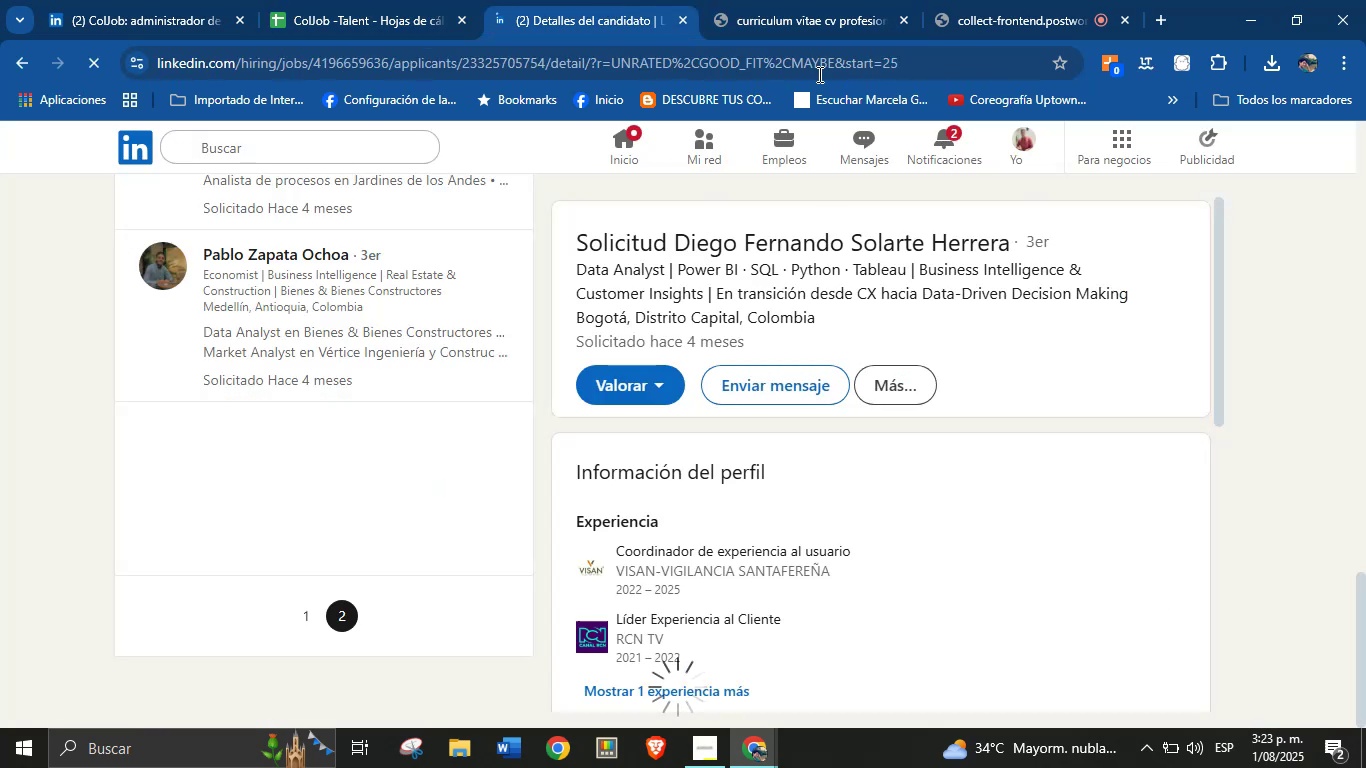 
left_click([799, 12])
 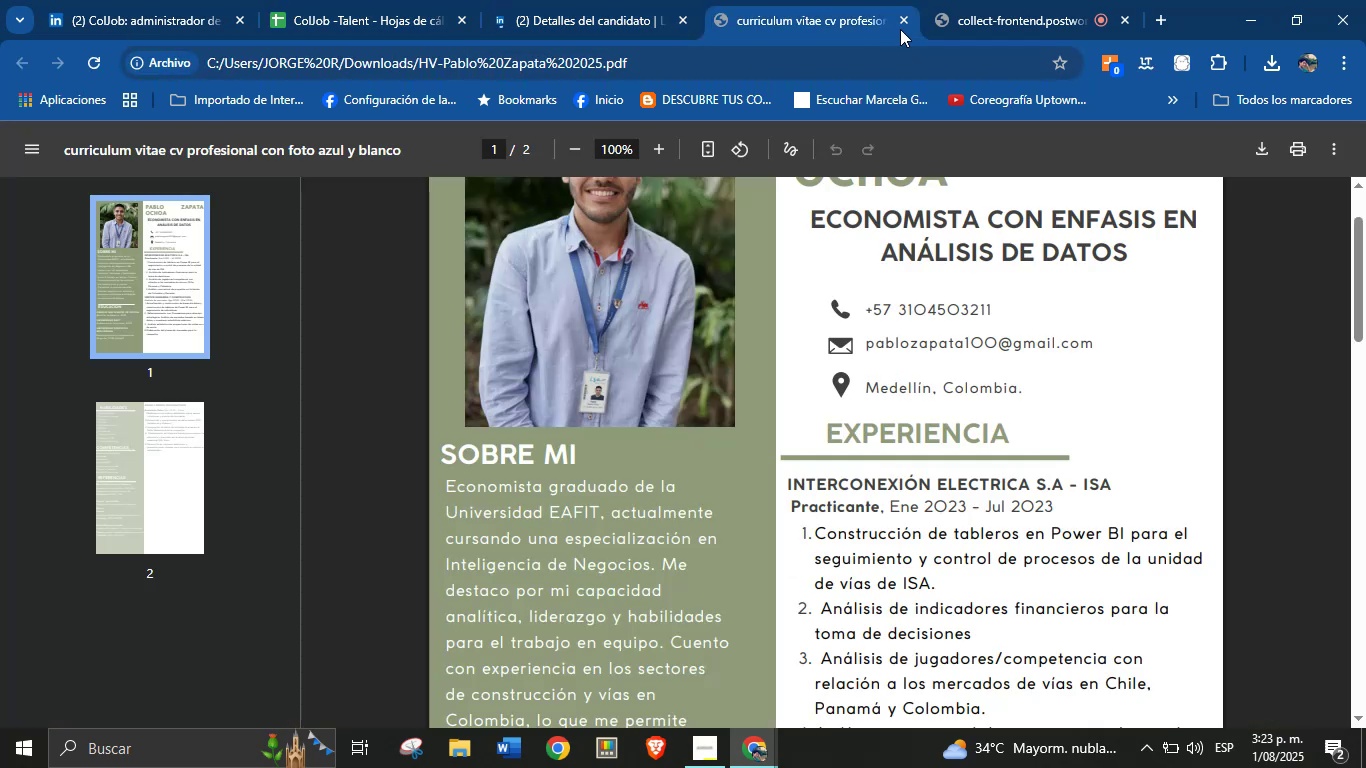 
left_click([900, 25])
 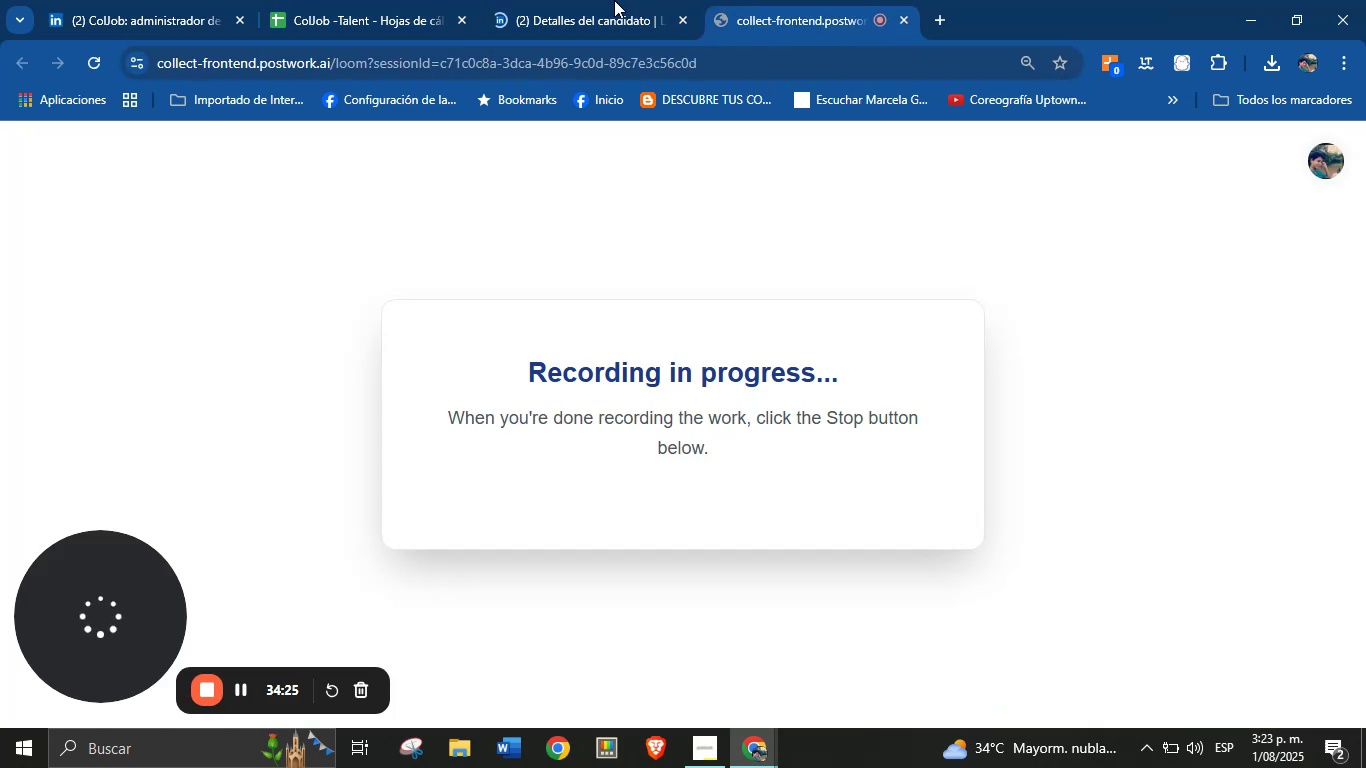 
left_click([610, 0])
 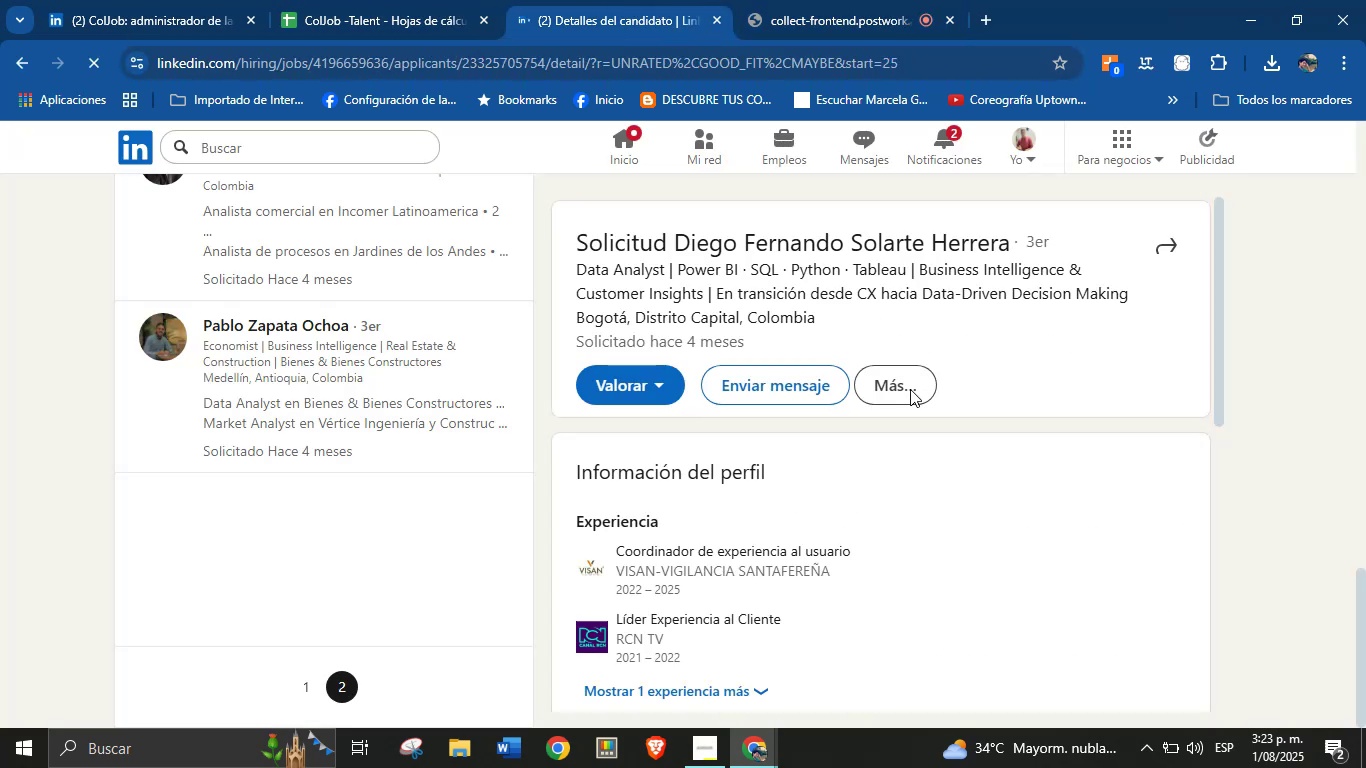 
scroll: coordinate [1010, 465], scroll_direction: down, amount: 4.0
 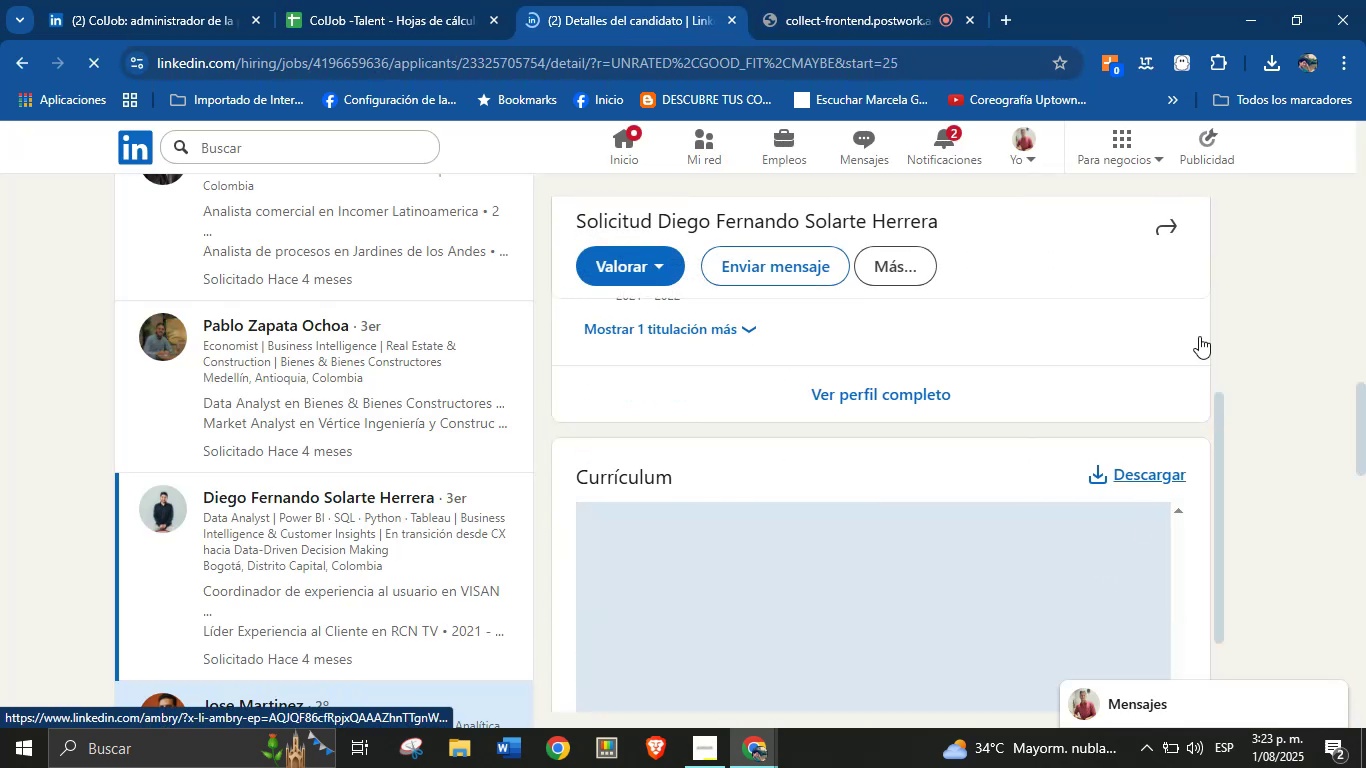 
left_click([1154, 476])
 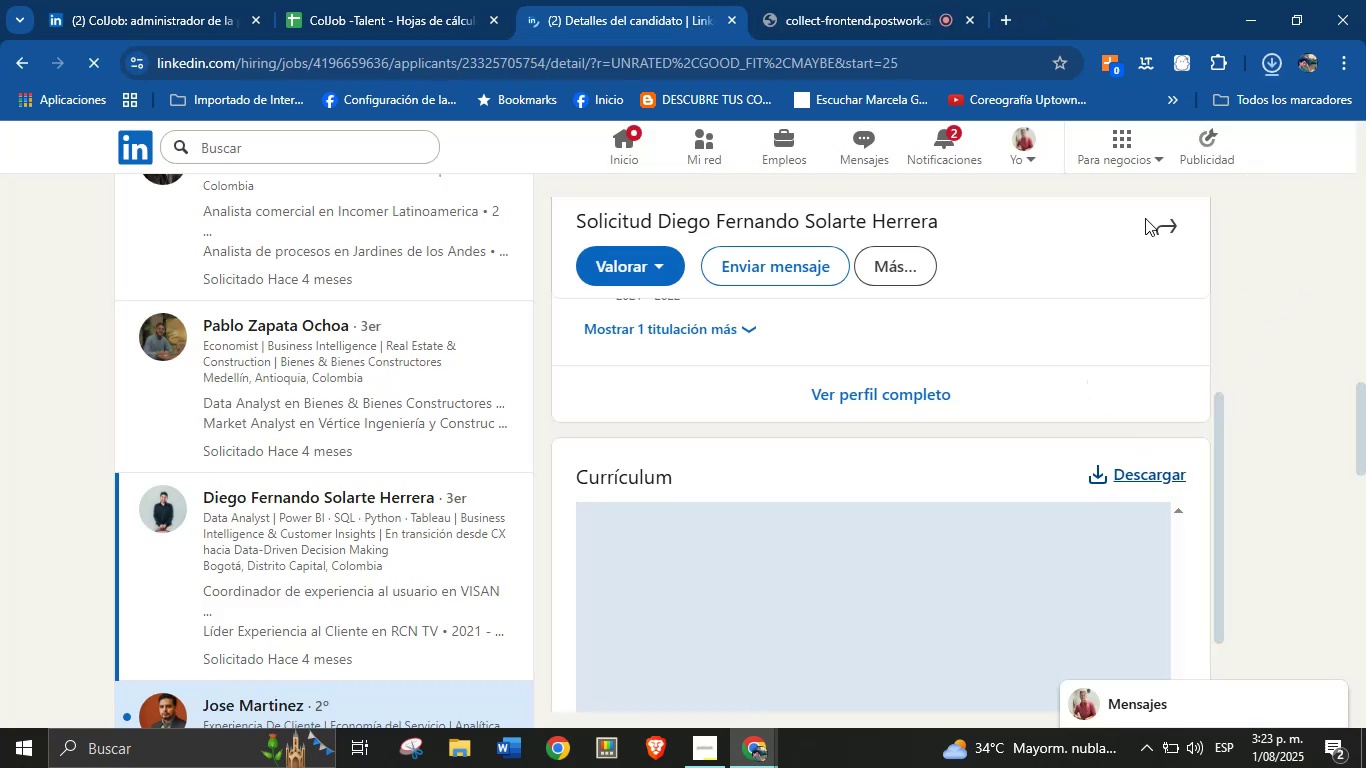 
left_click([1108, 121])
 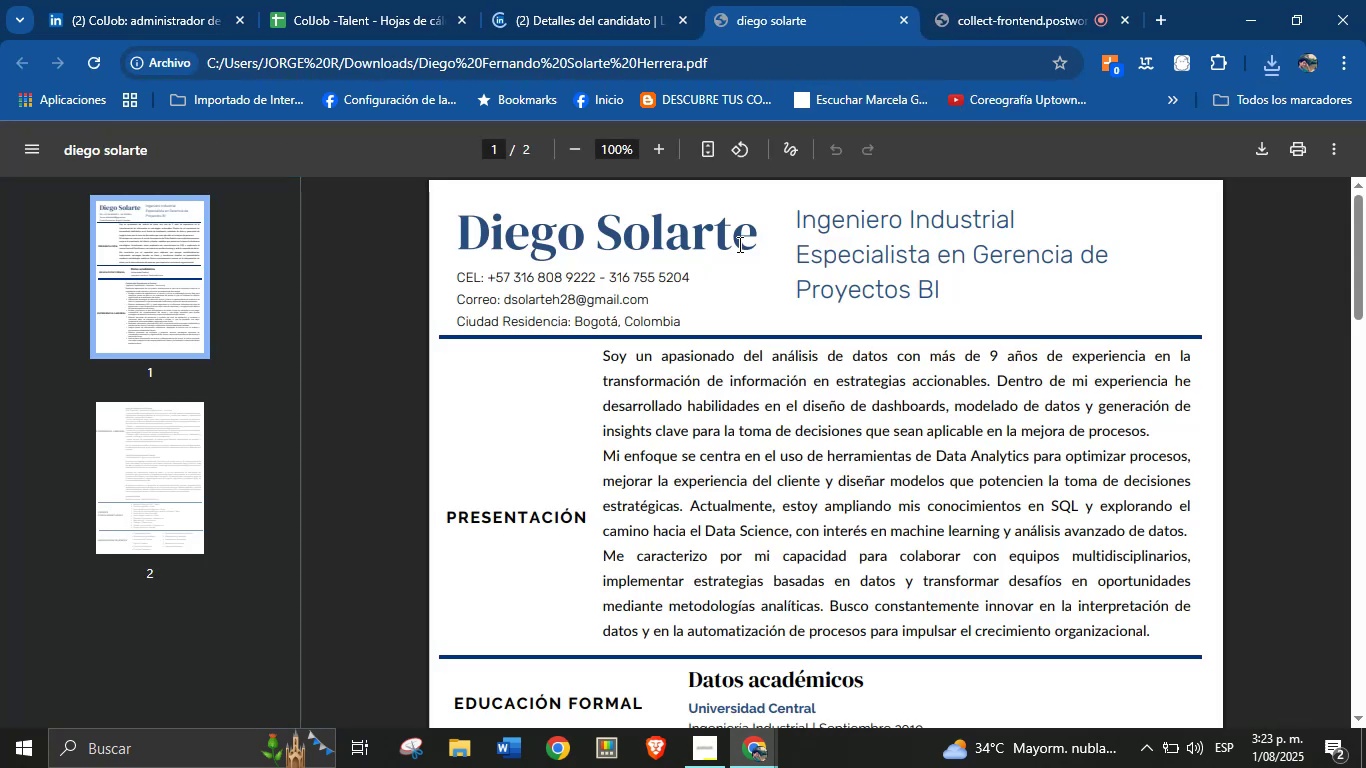 
left_click([384, 0])
 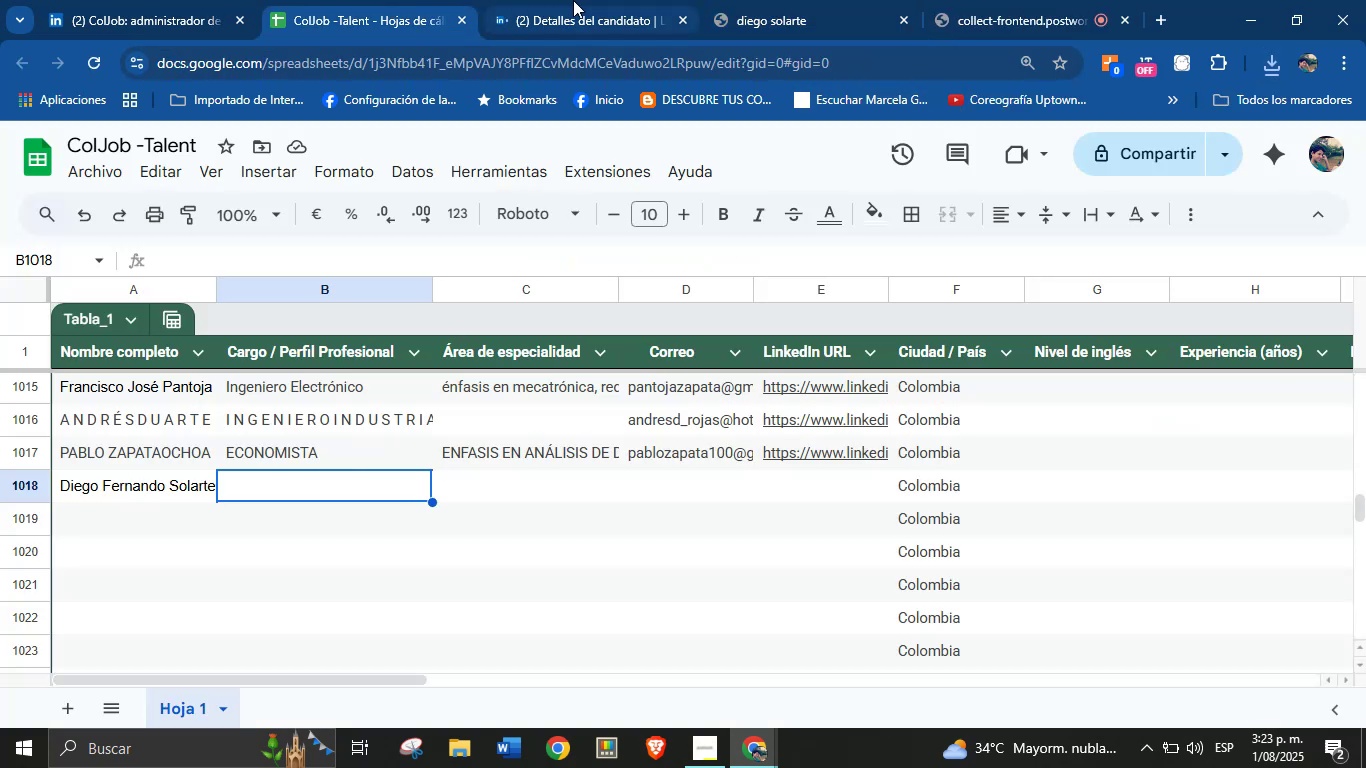 
left_click([772, 0])
 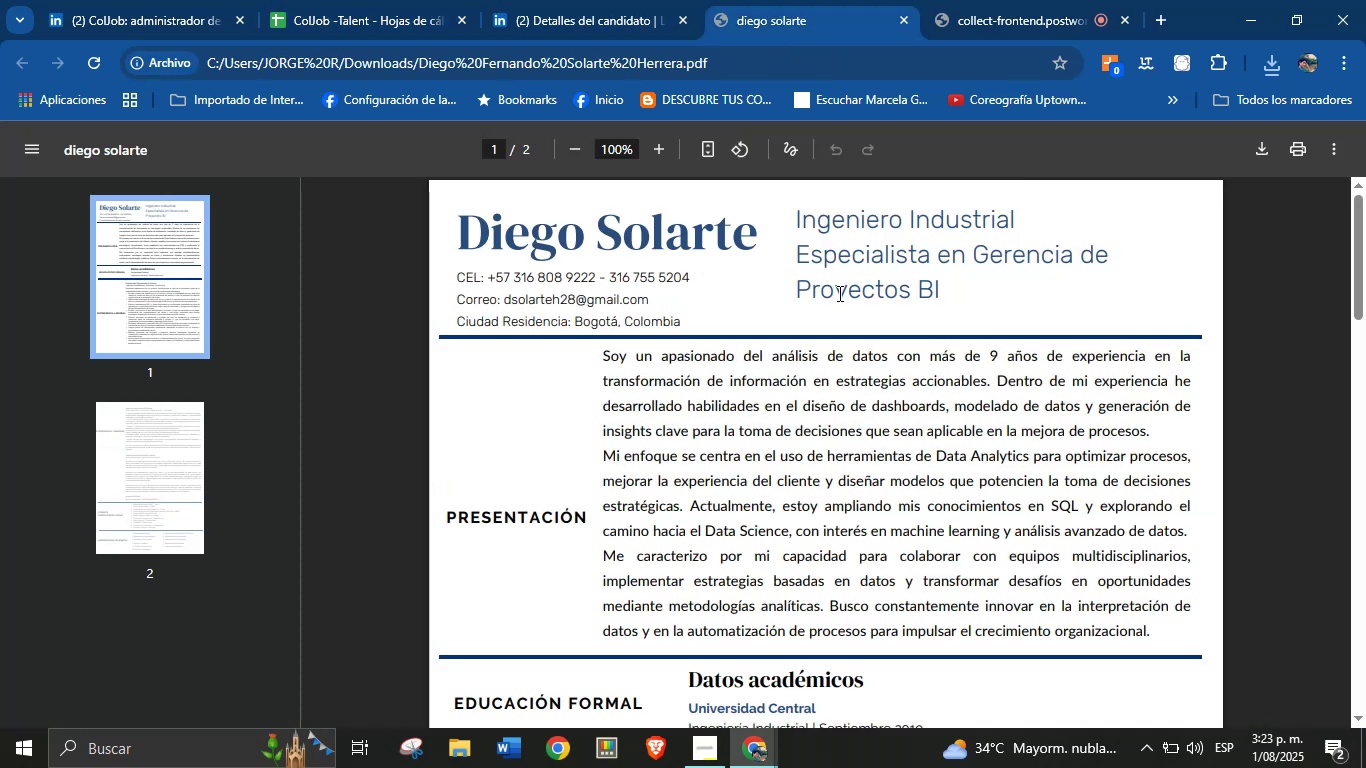 
double_click([942, 224])
 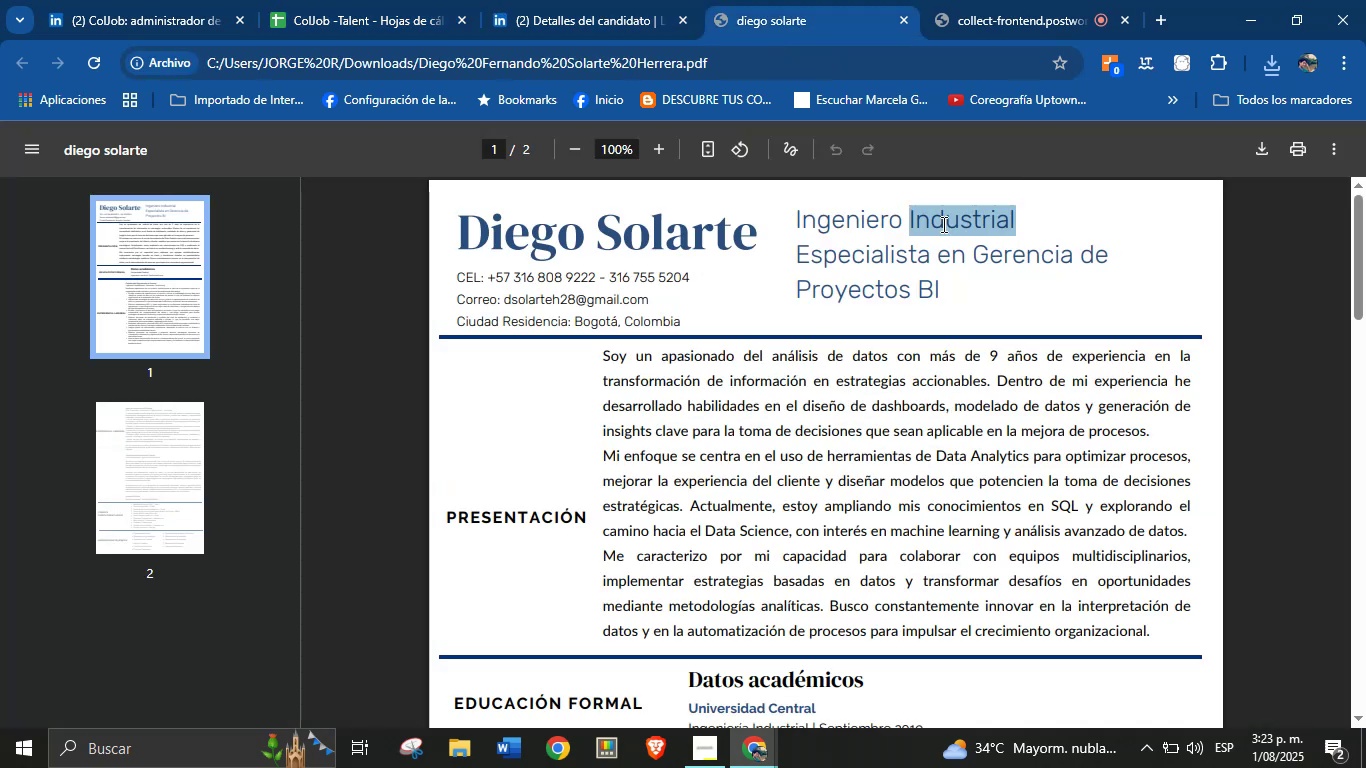 
triple_click([942, 224])
 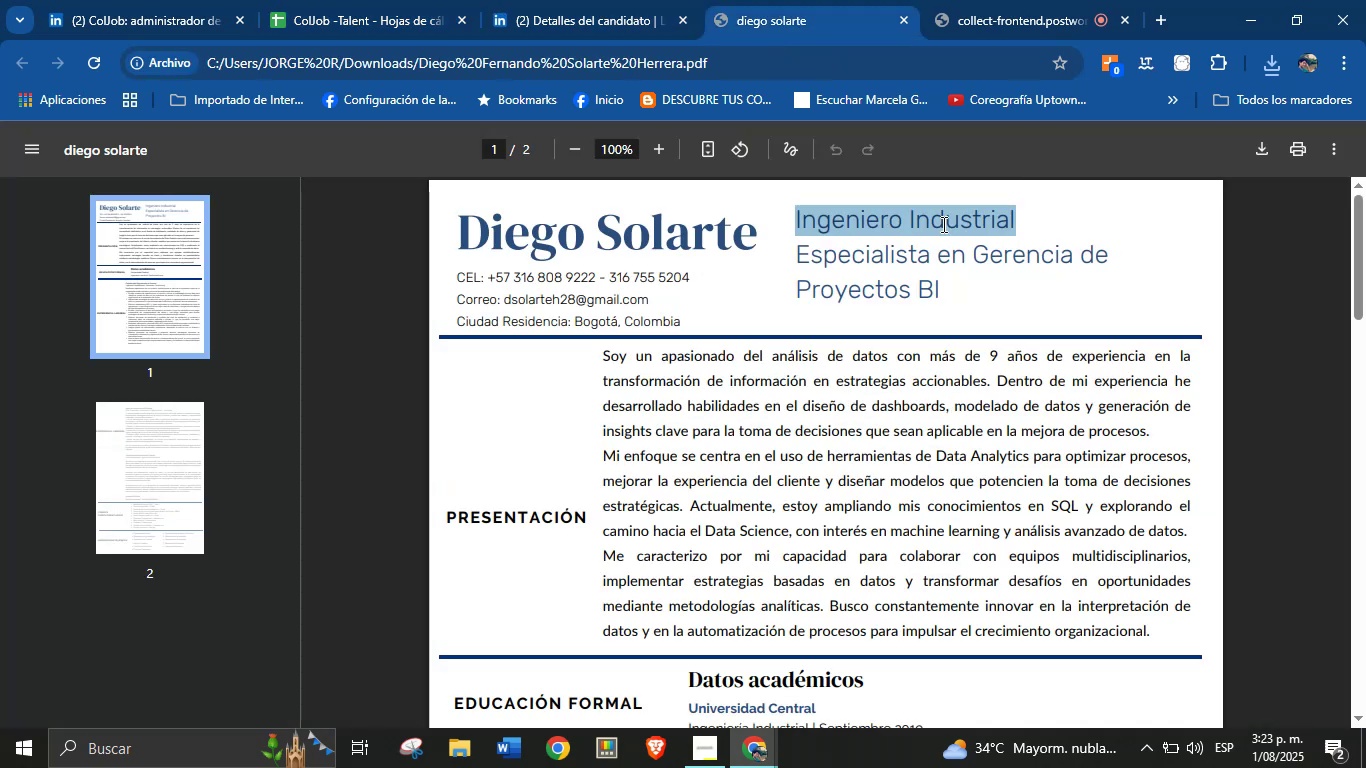 
hold_key(key=ControlLeft, duration=0.77)
 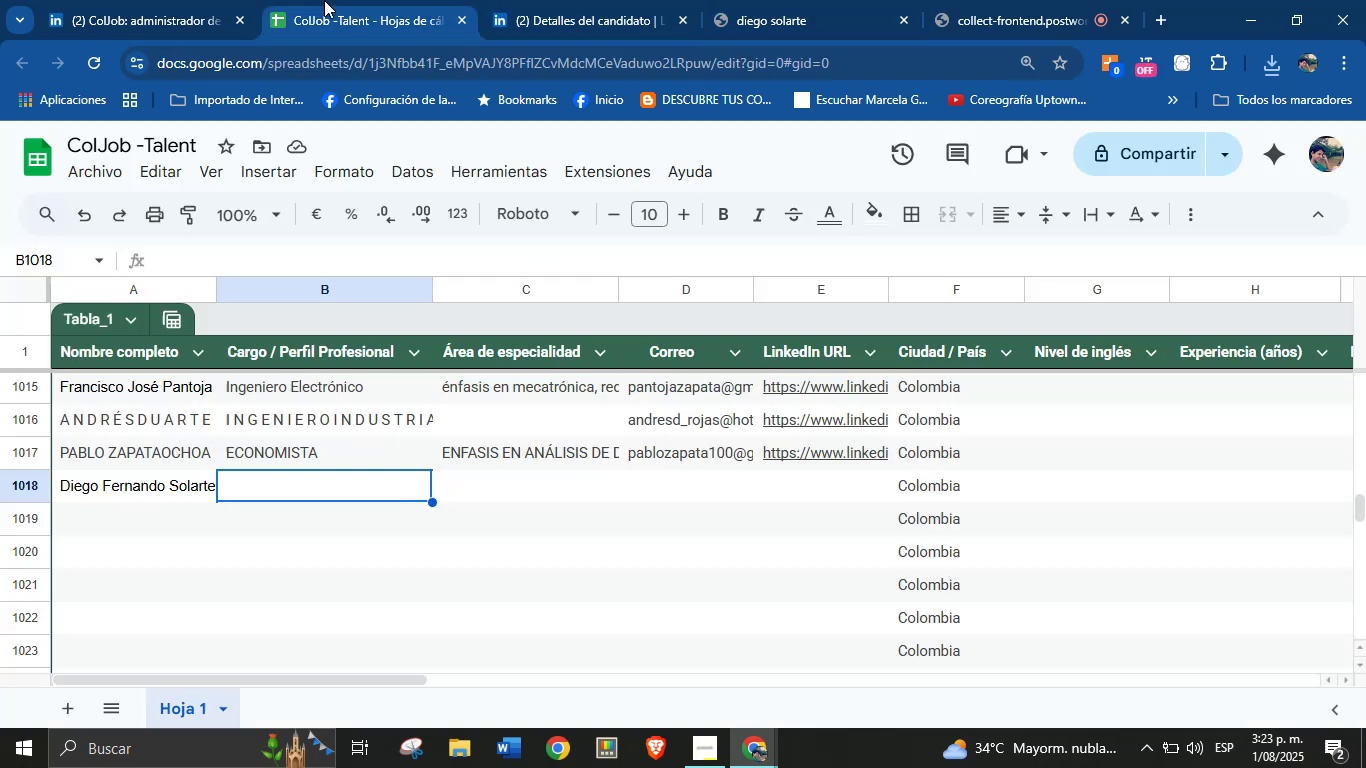 
hold_key(key=C, duration=0.35)
 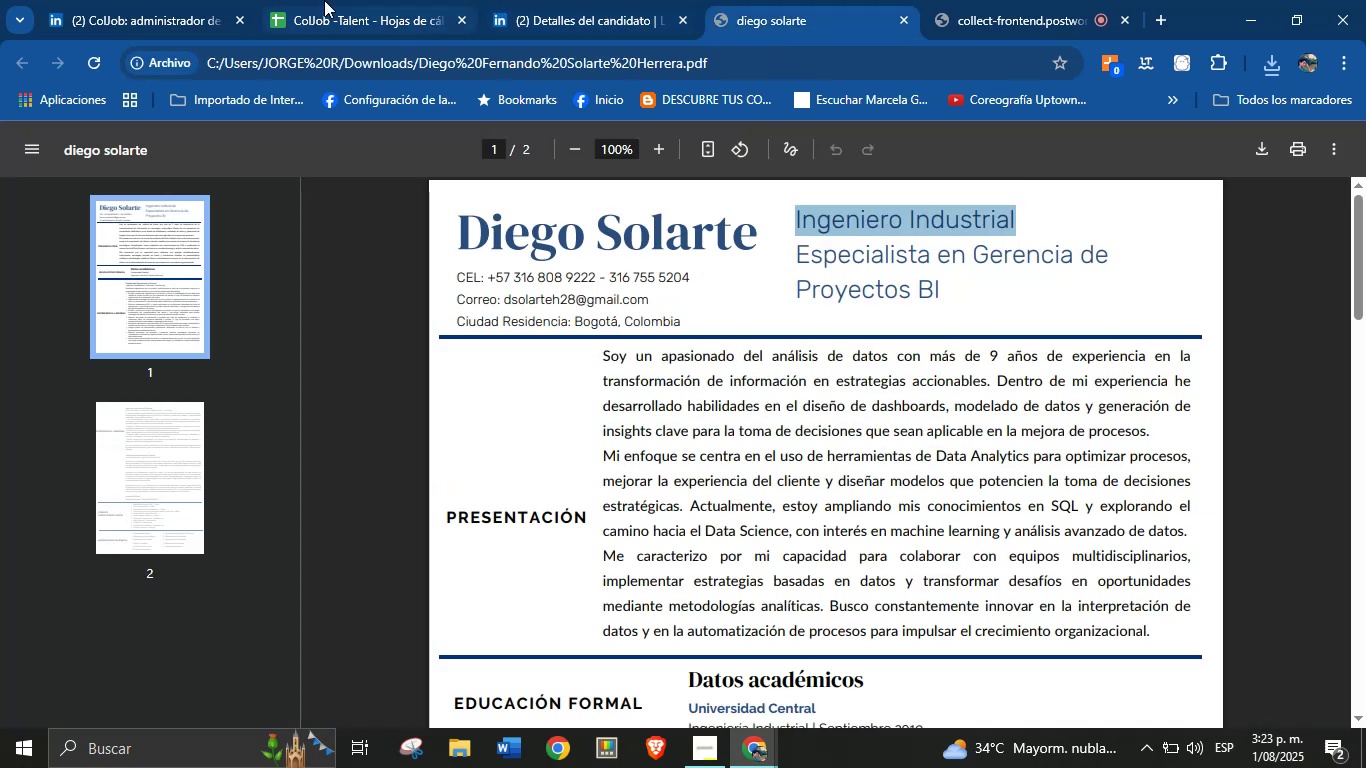 
left_click([324, 0])
 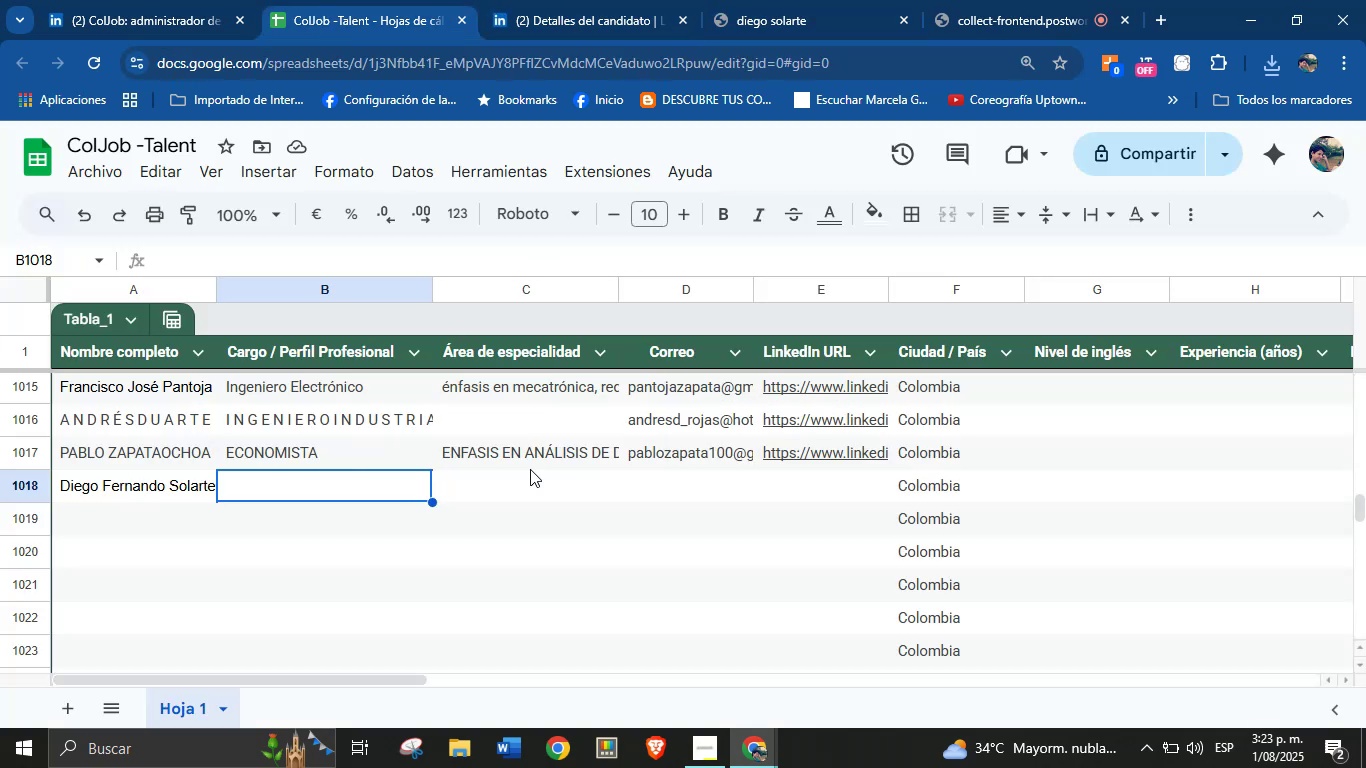 
key(Control+V)
 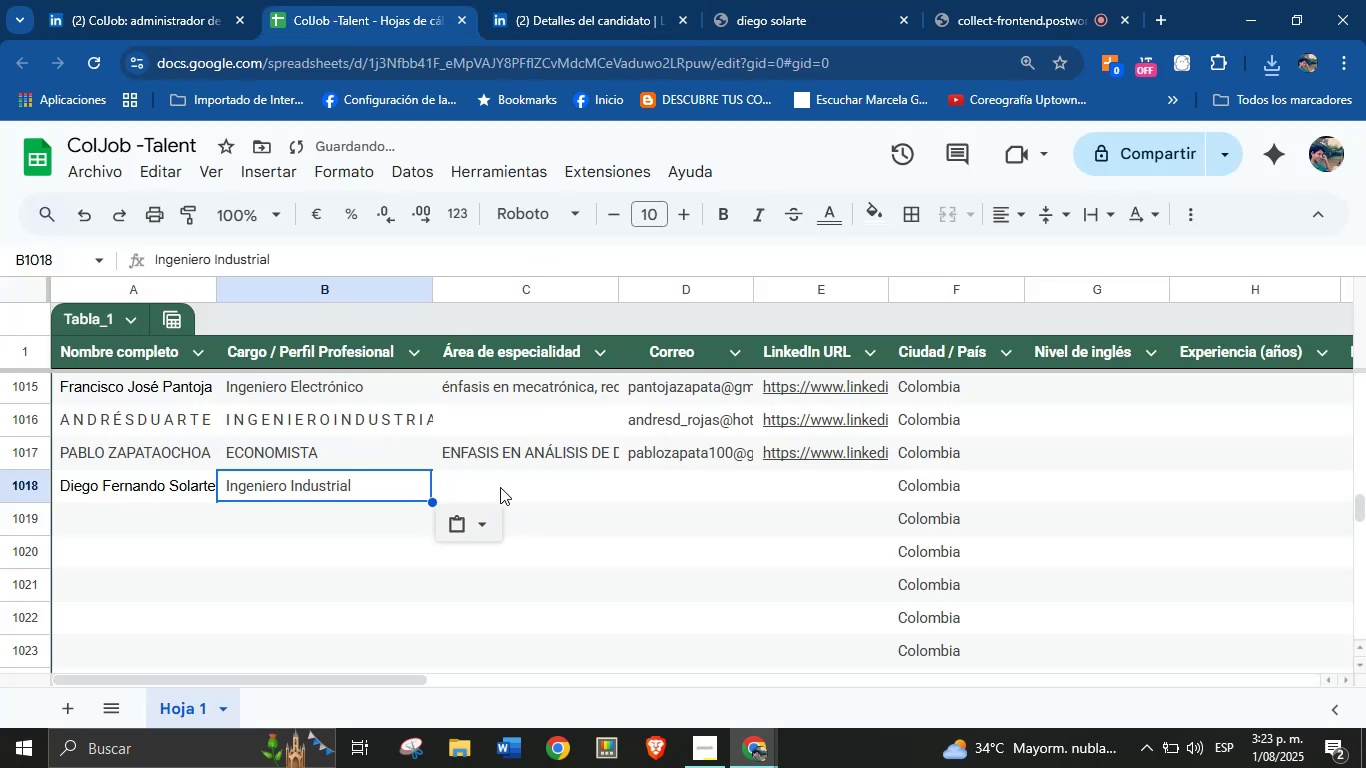 
left_click([500, 487])
 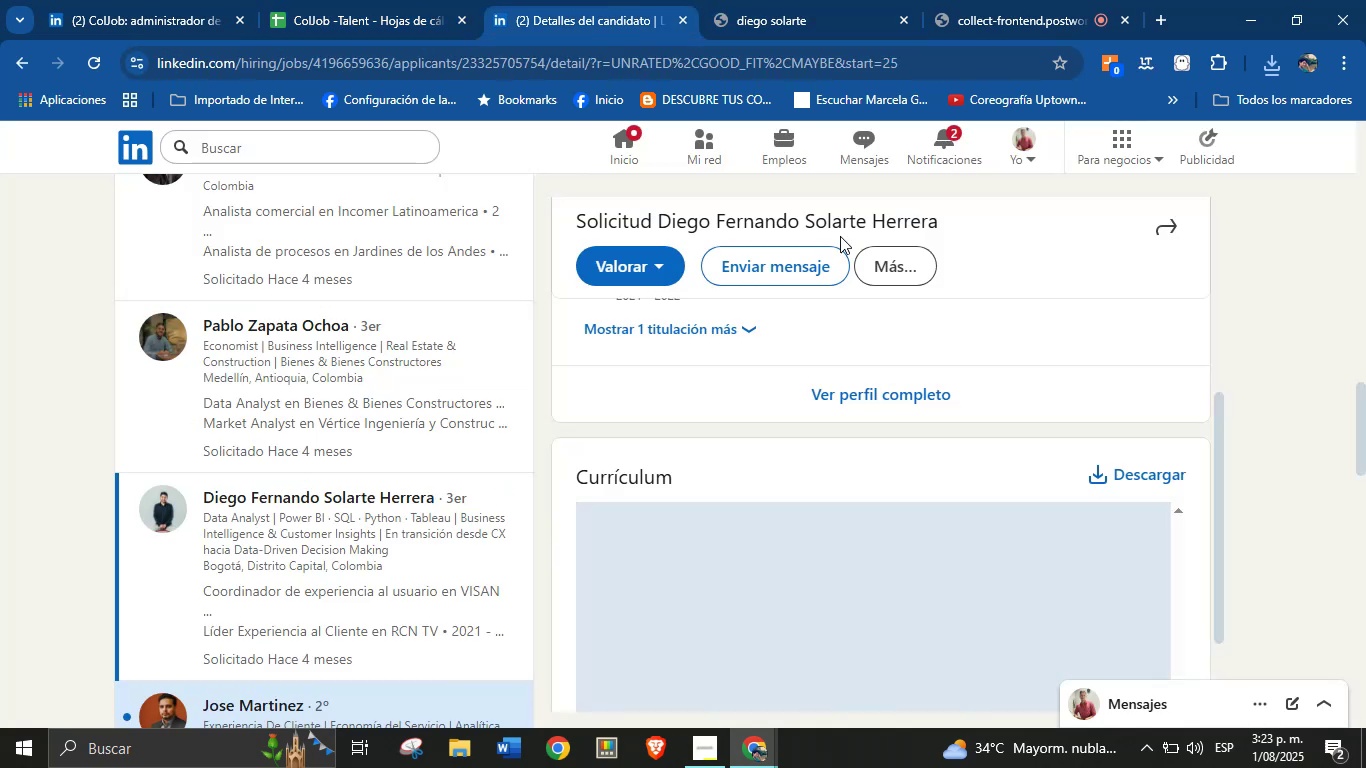 
left_click([780, 0])
 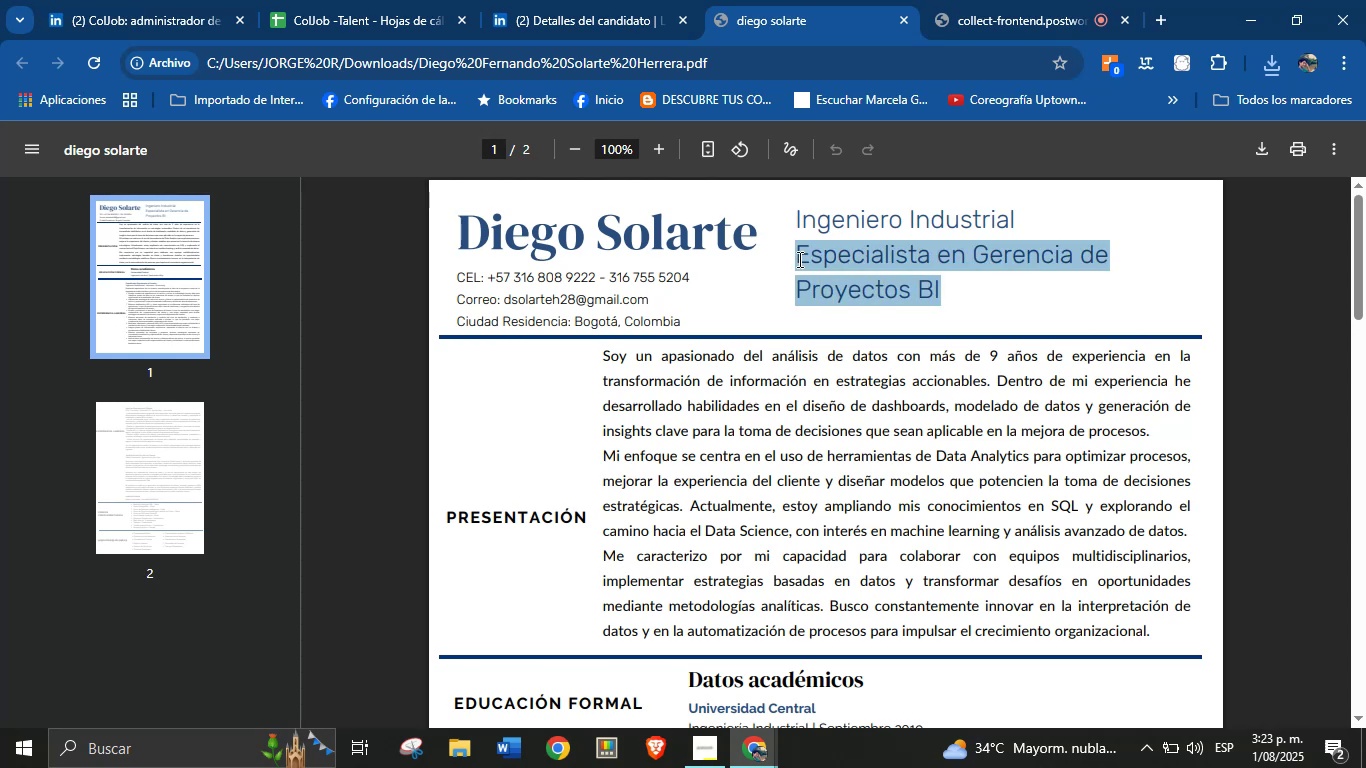 
wait(9.28)
 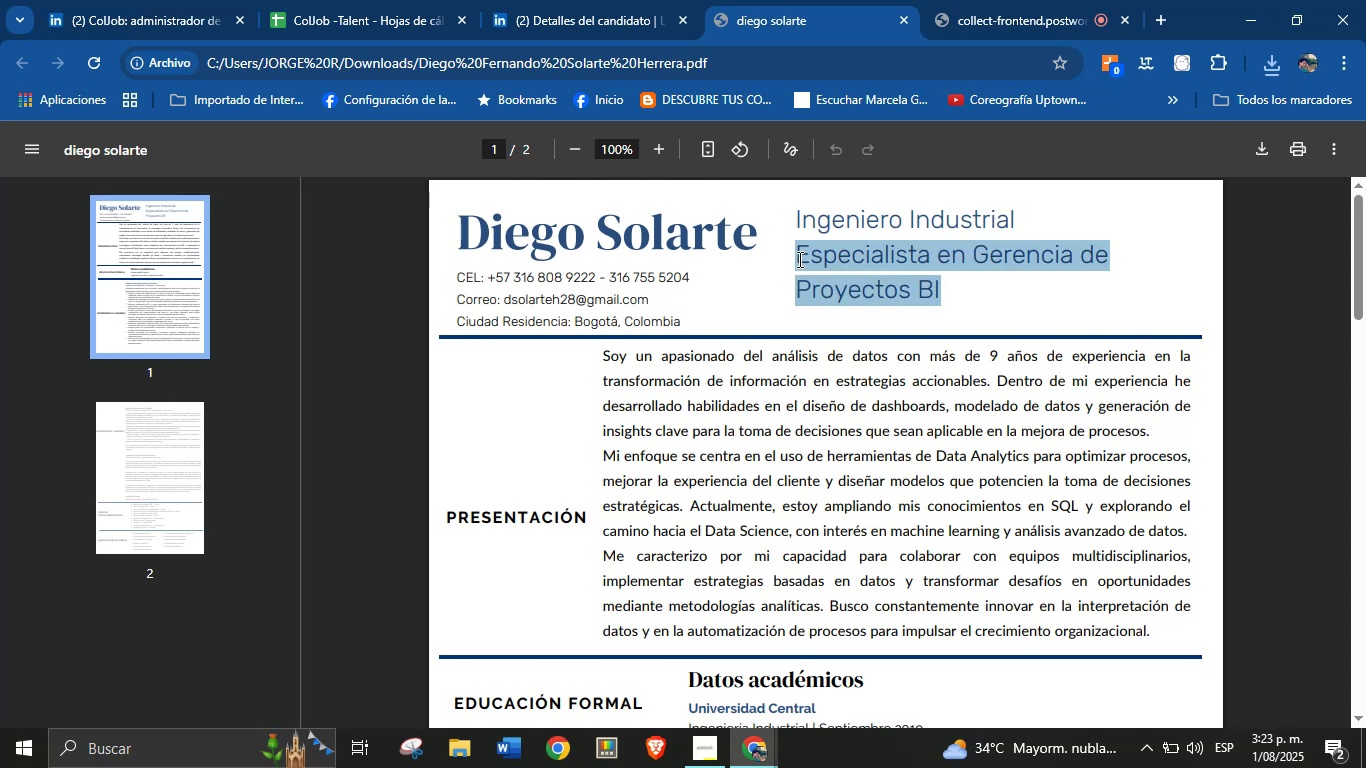 
key(Control+C)
 